 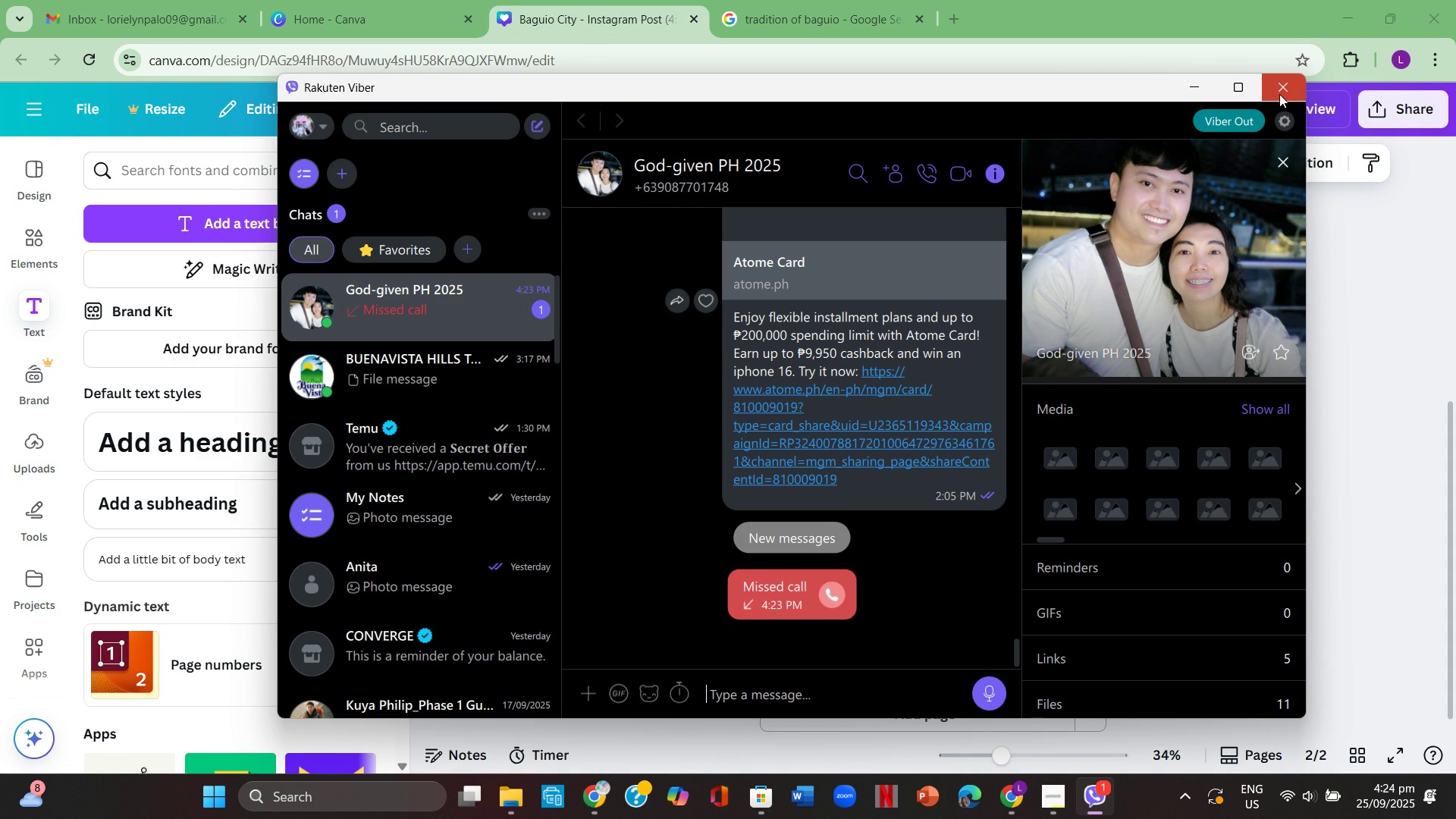 
left_click([1289, 86])
 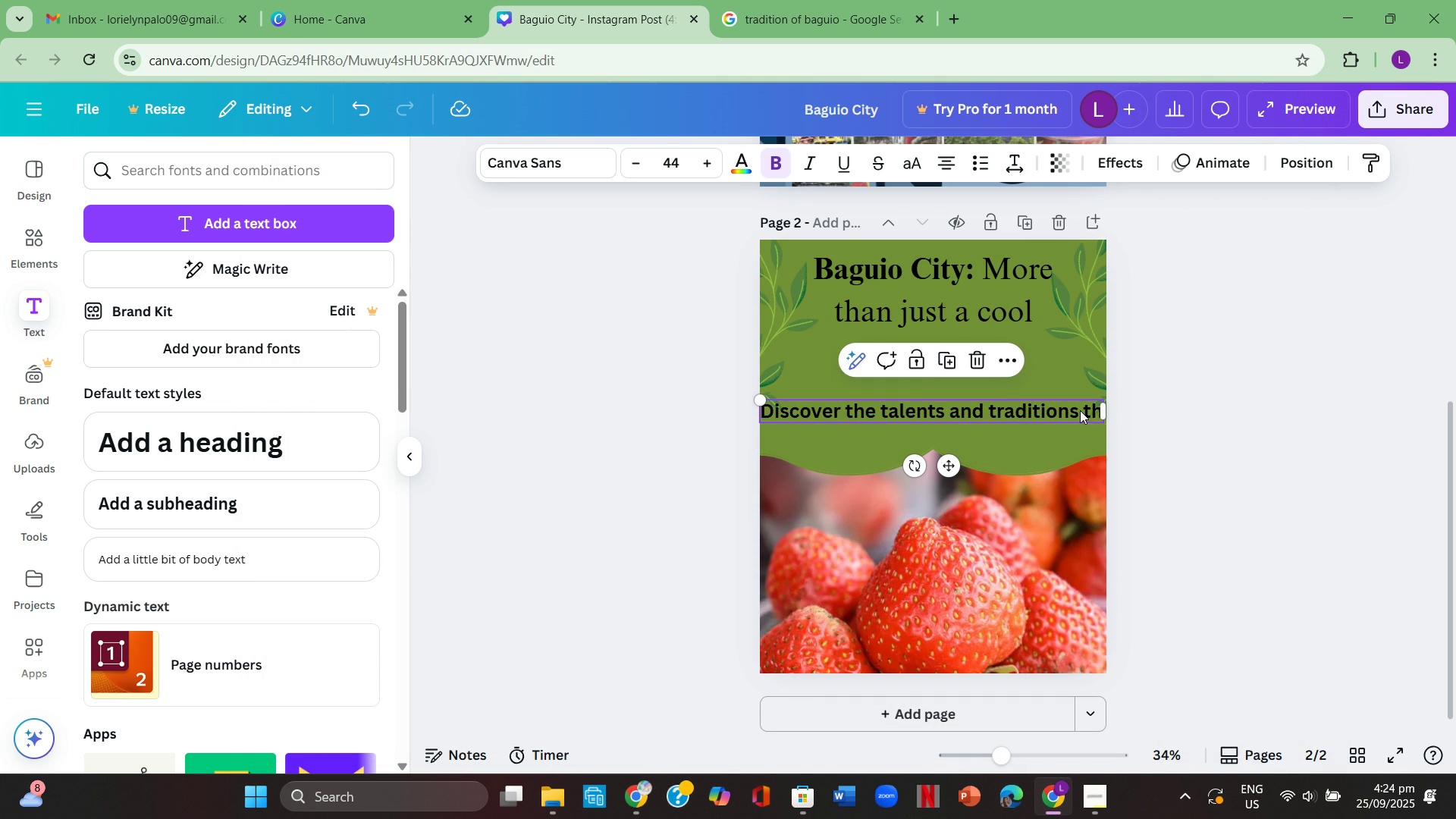 
left_click([1090, 411])
 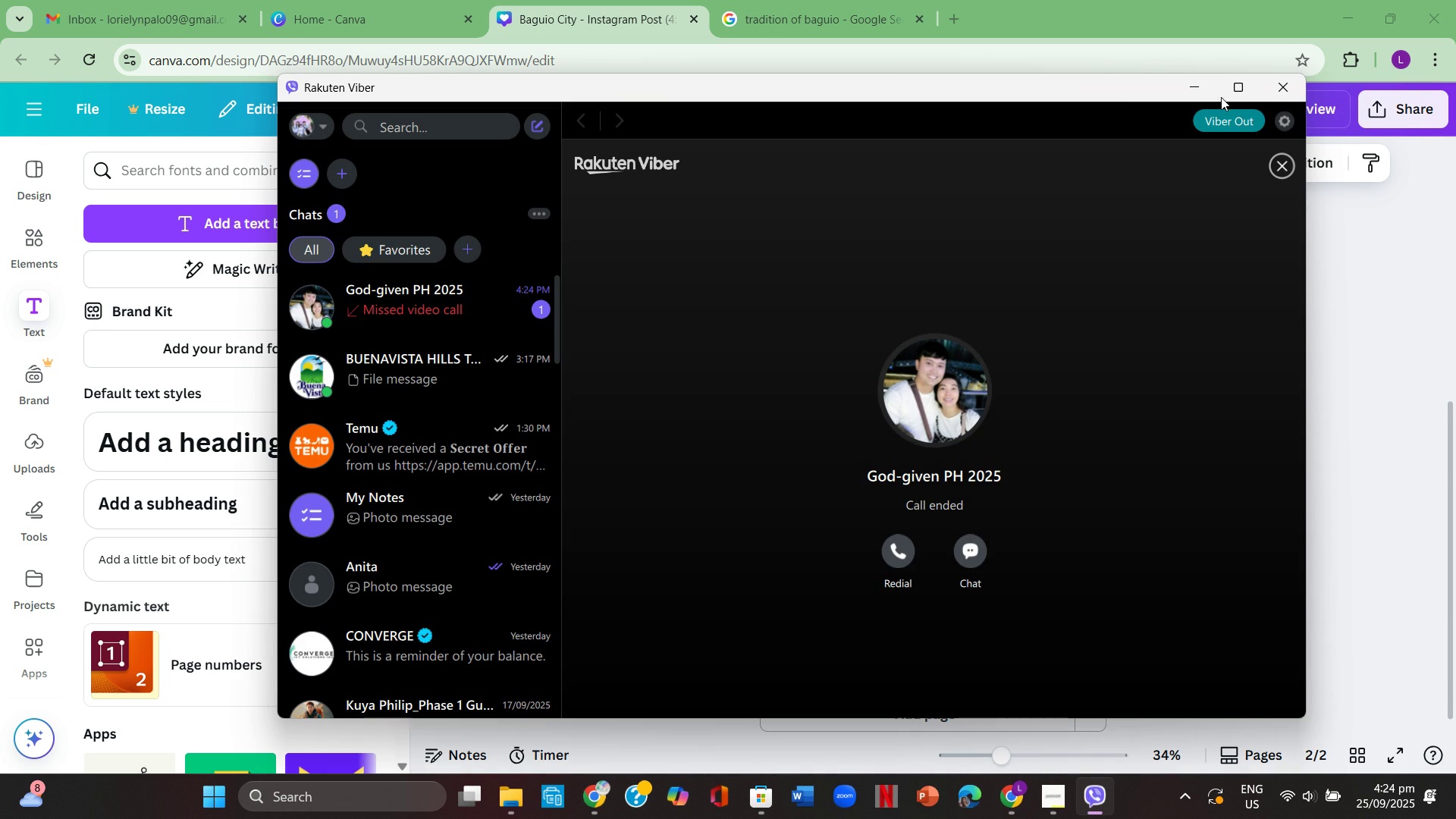 
left_click([1207, 88])
 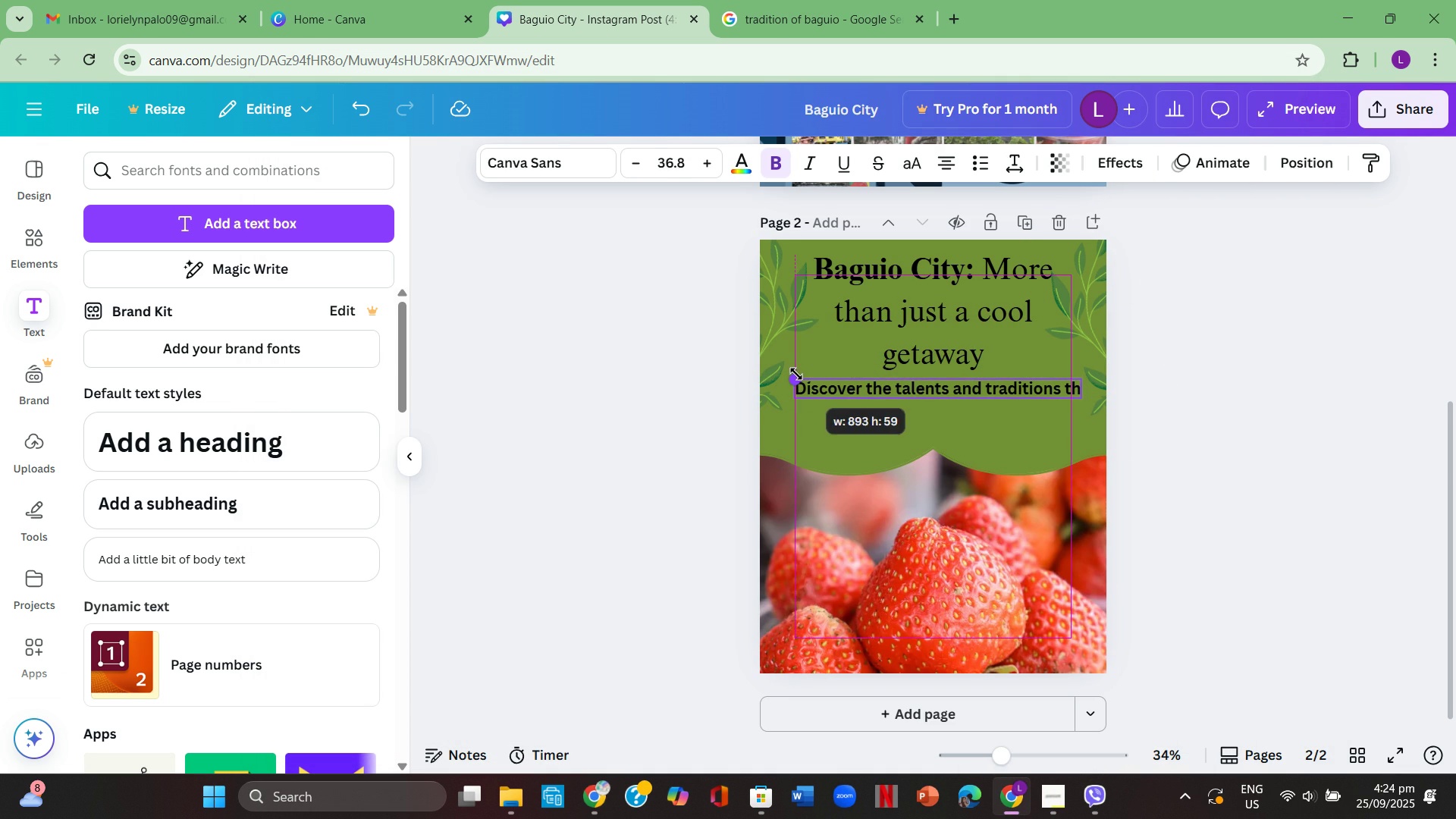 
wait(6.04)
 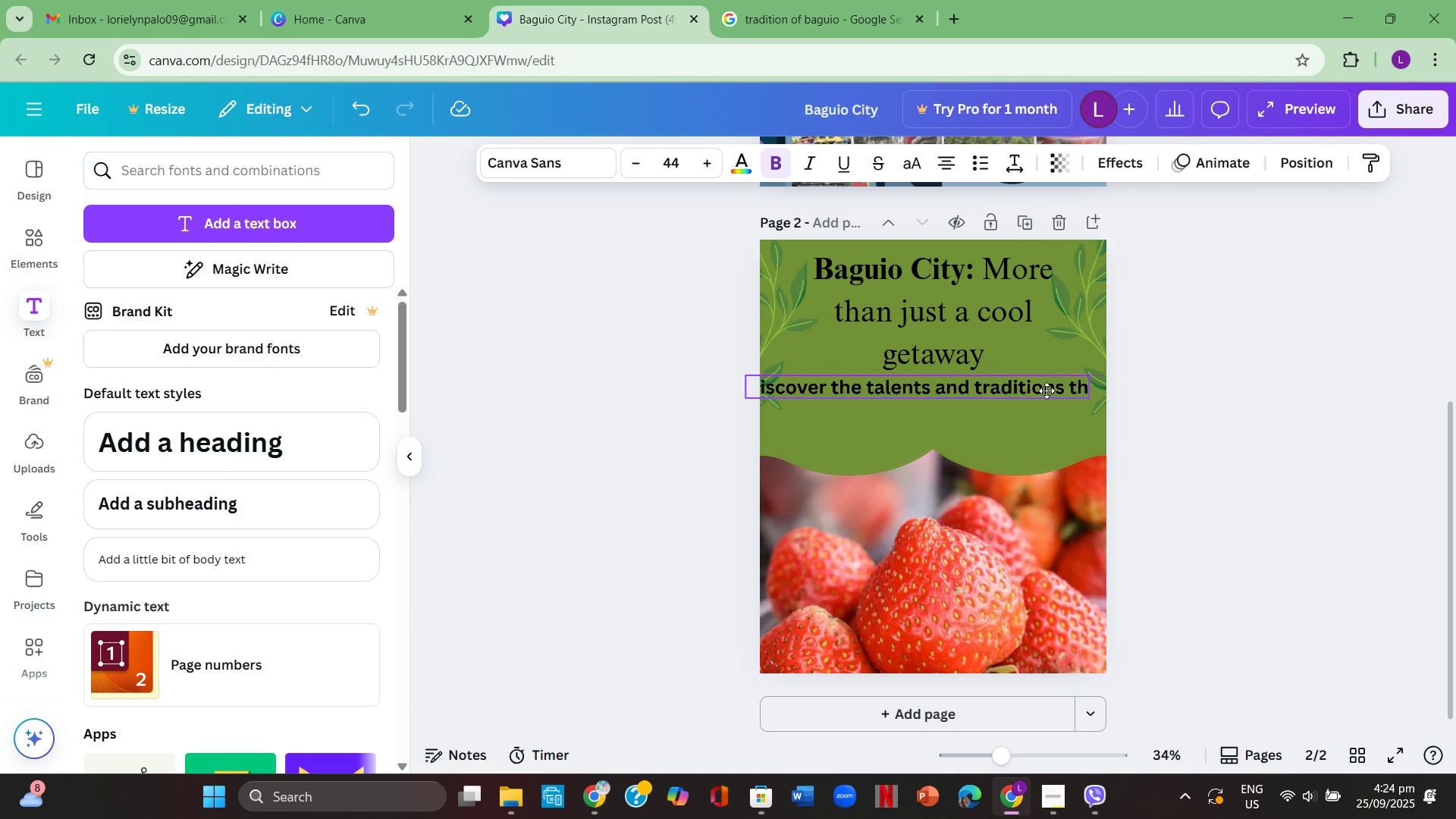 
left_click([1072, 385])
 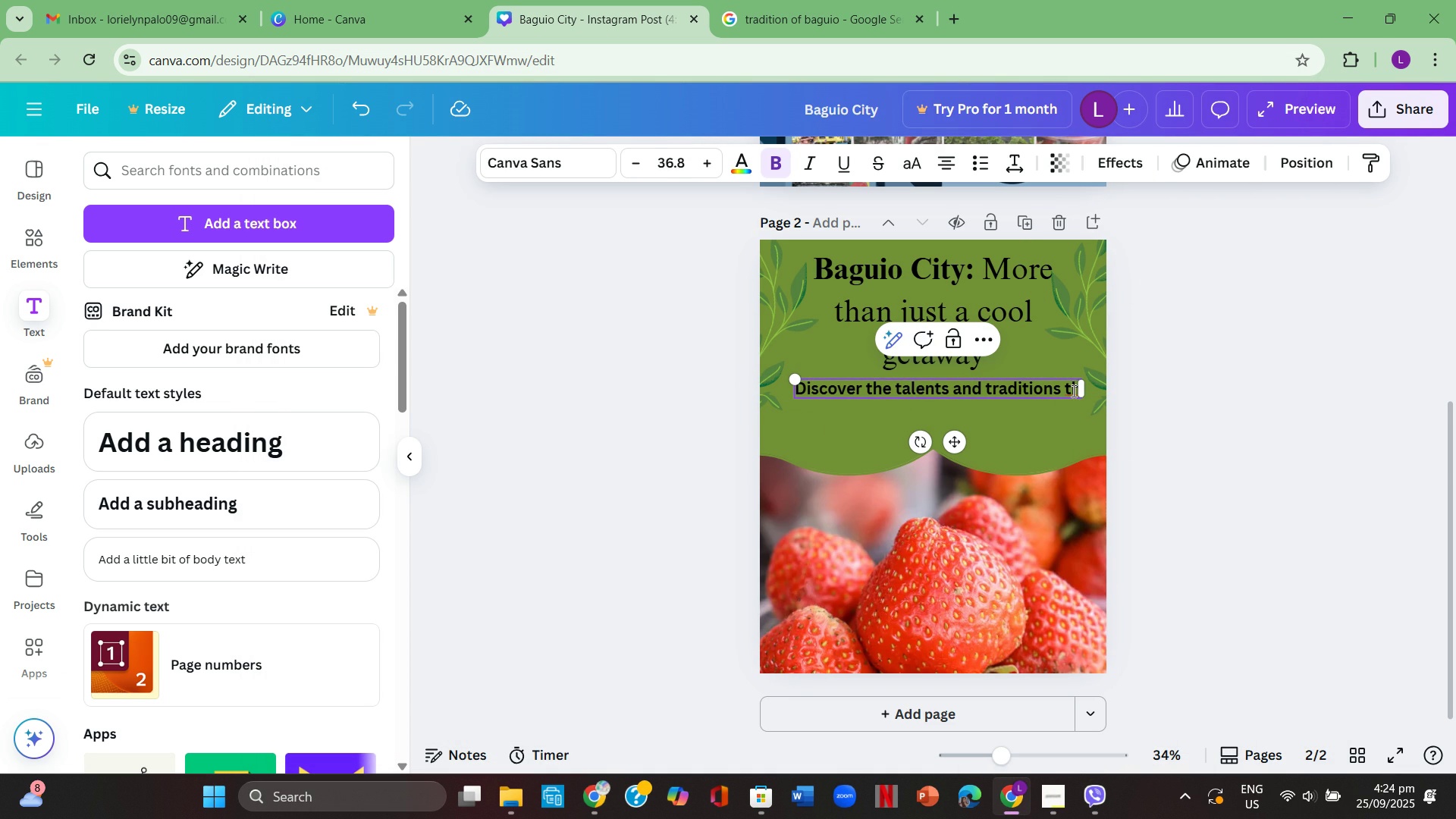 
left_click([1072, 391])
 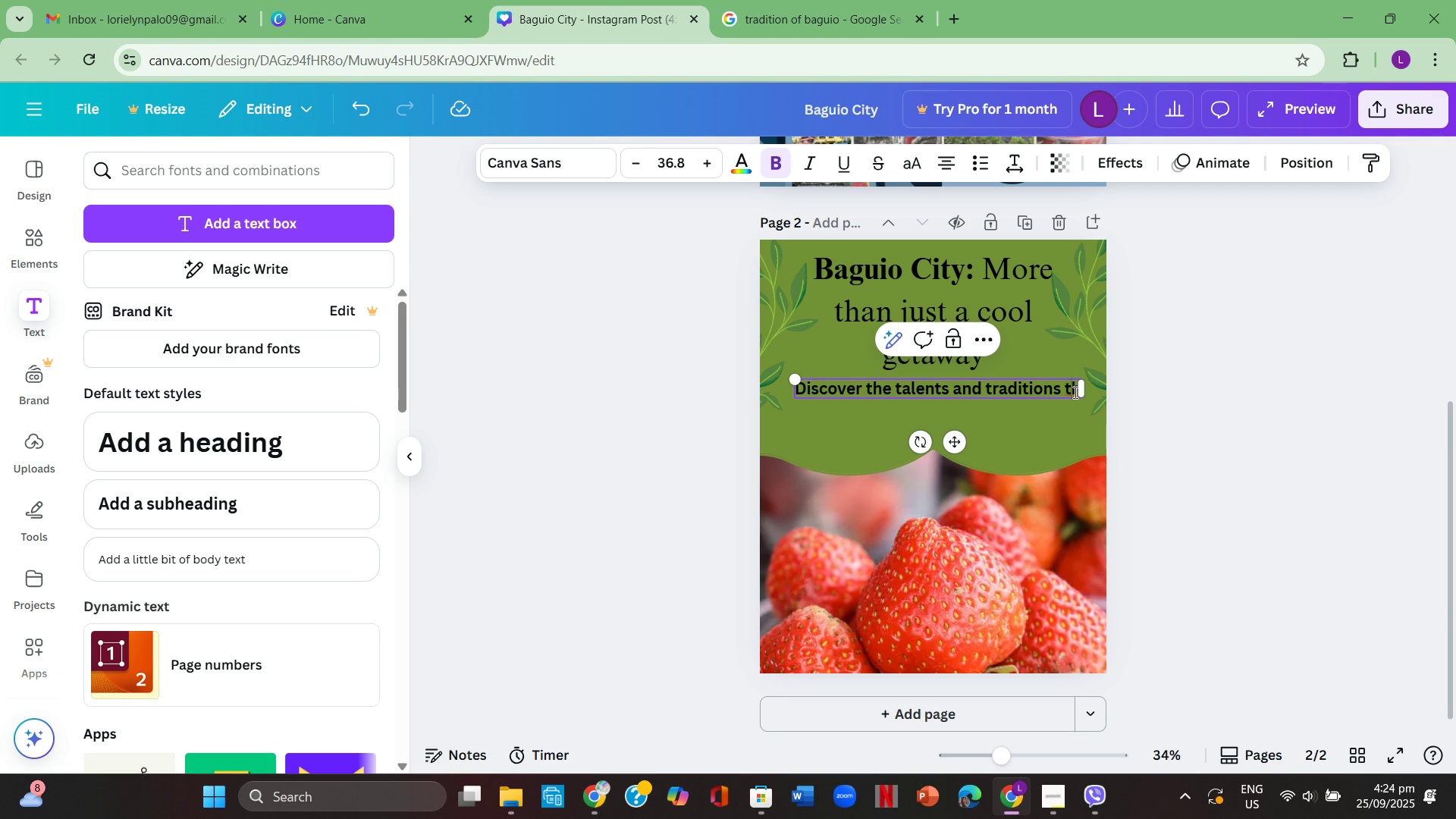 
left_click([1074, 392])
 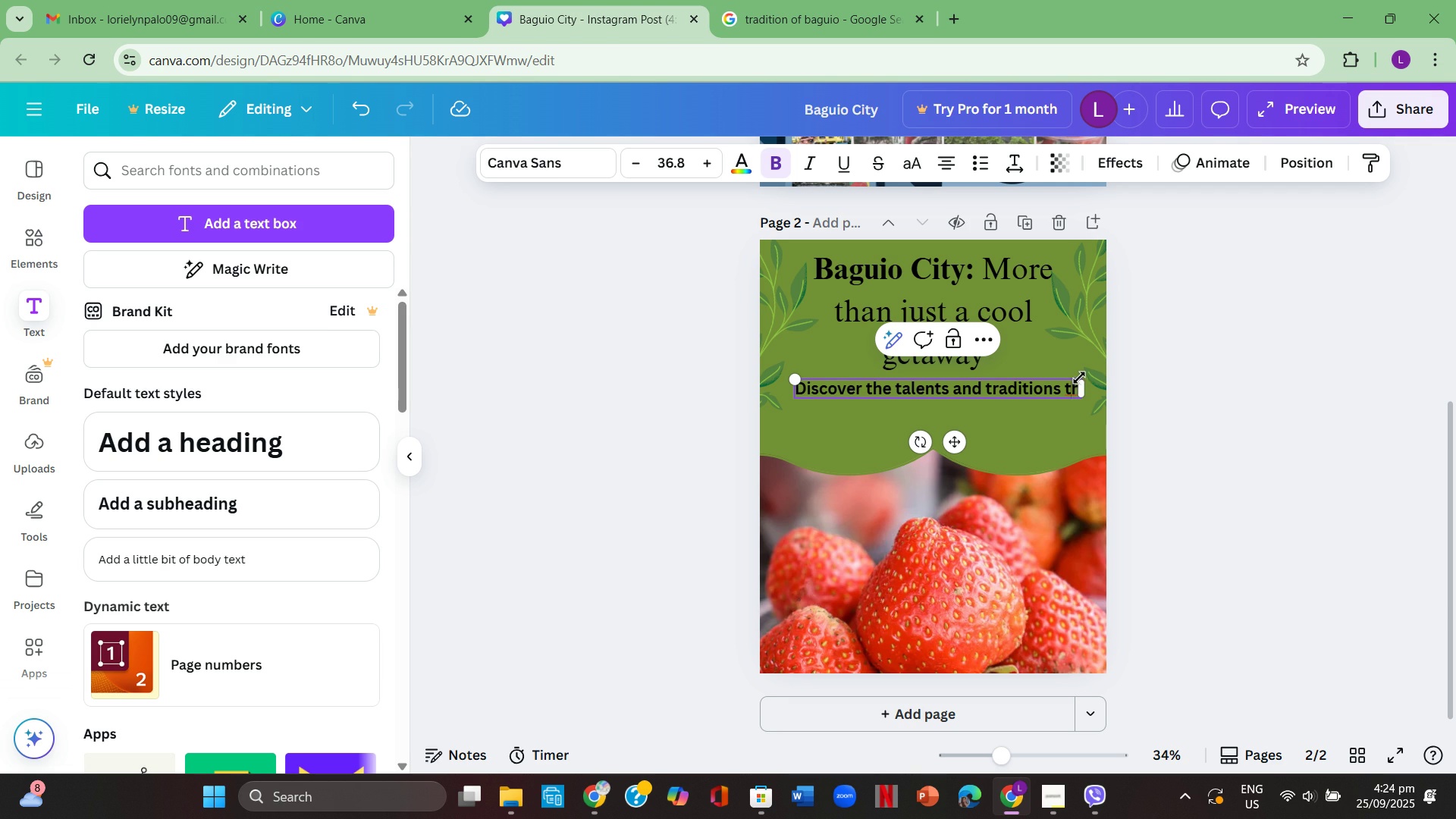 
key(ArrowRight)
 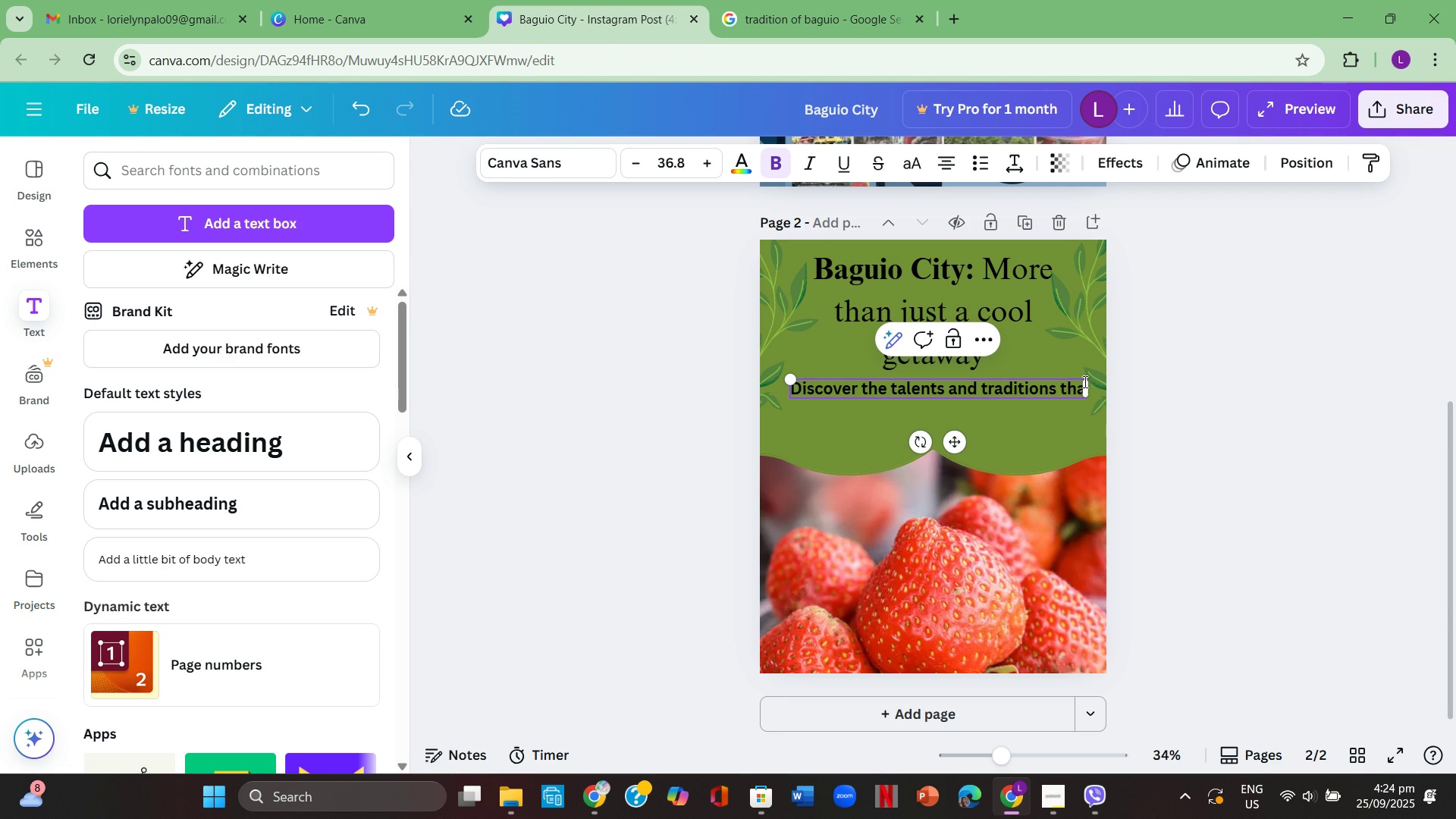 
type(t make )
 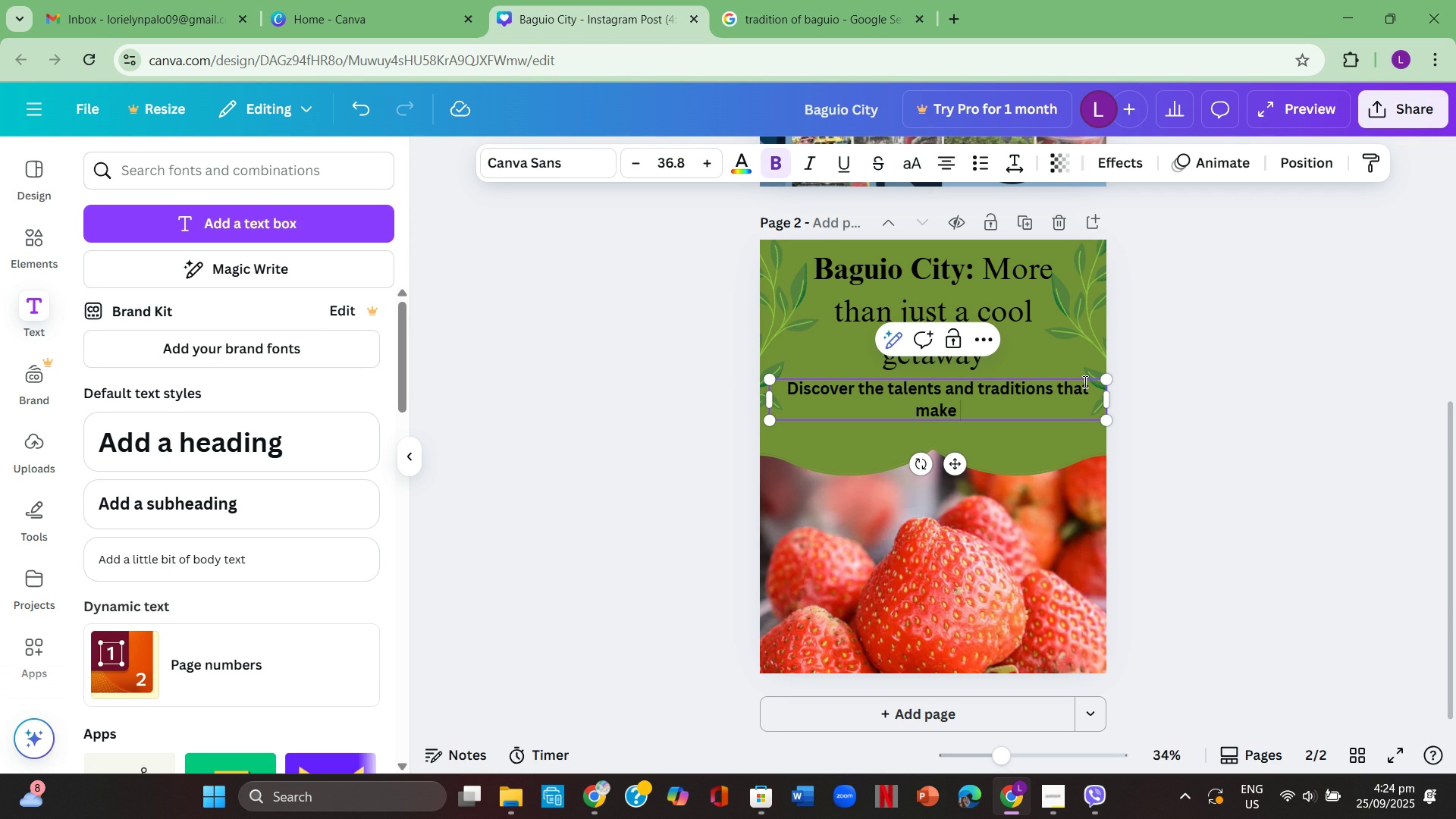 
wait(5.12)
 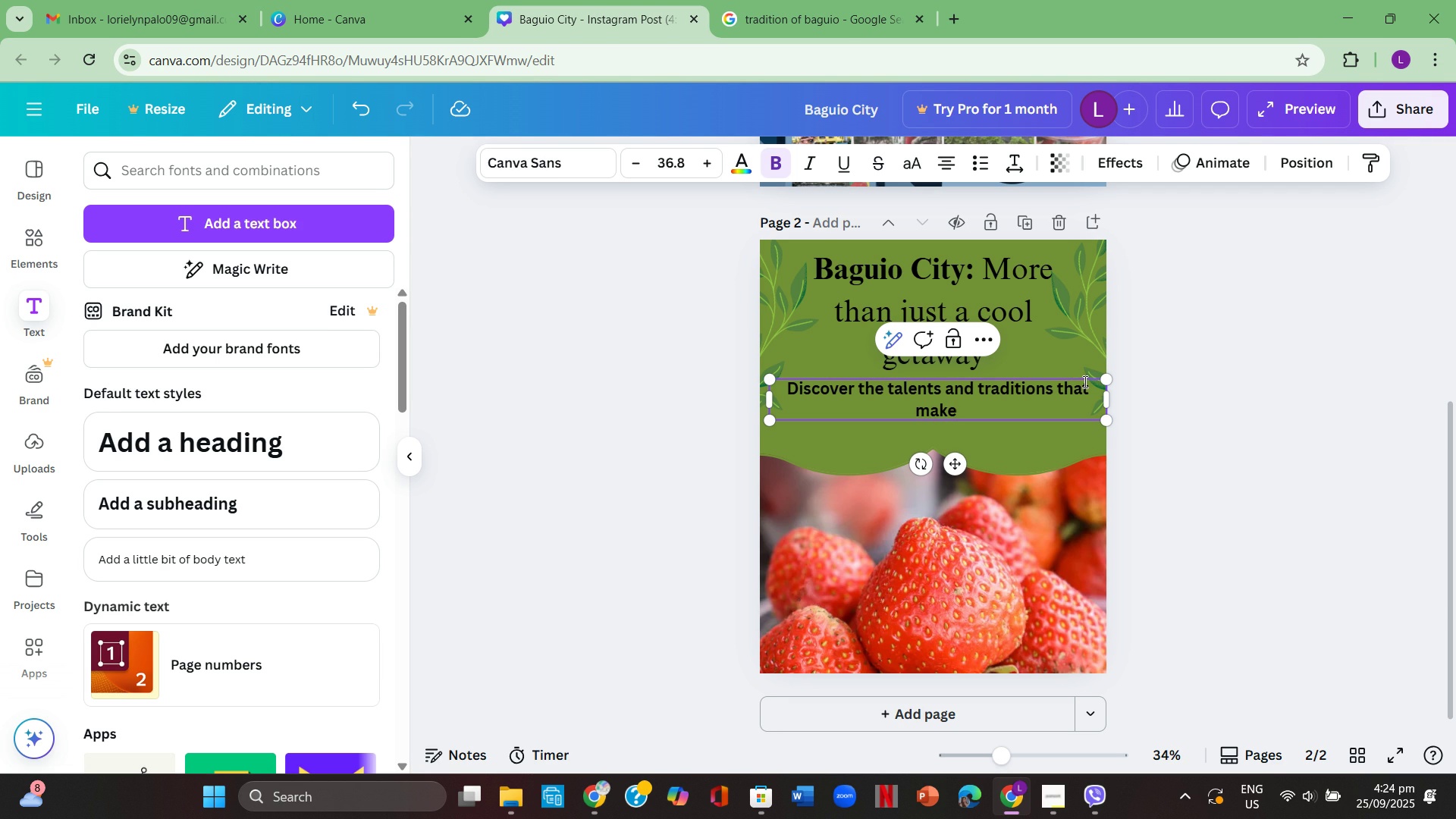 
type(the Summer Cap)
key(Backspace)
type(pita)
 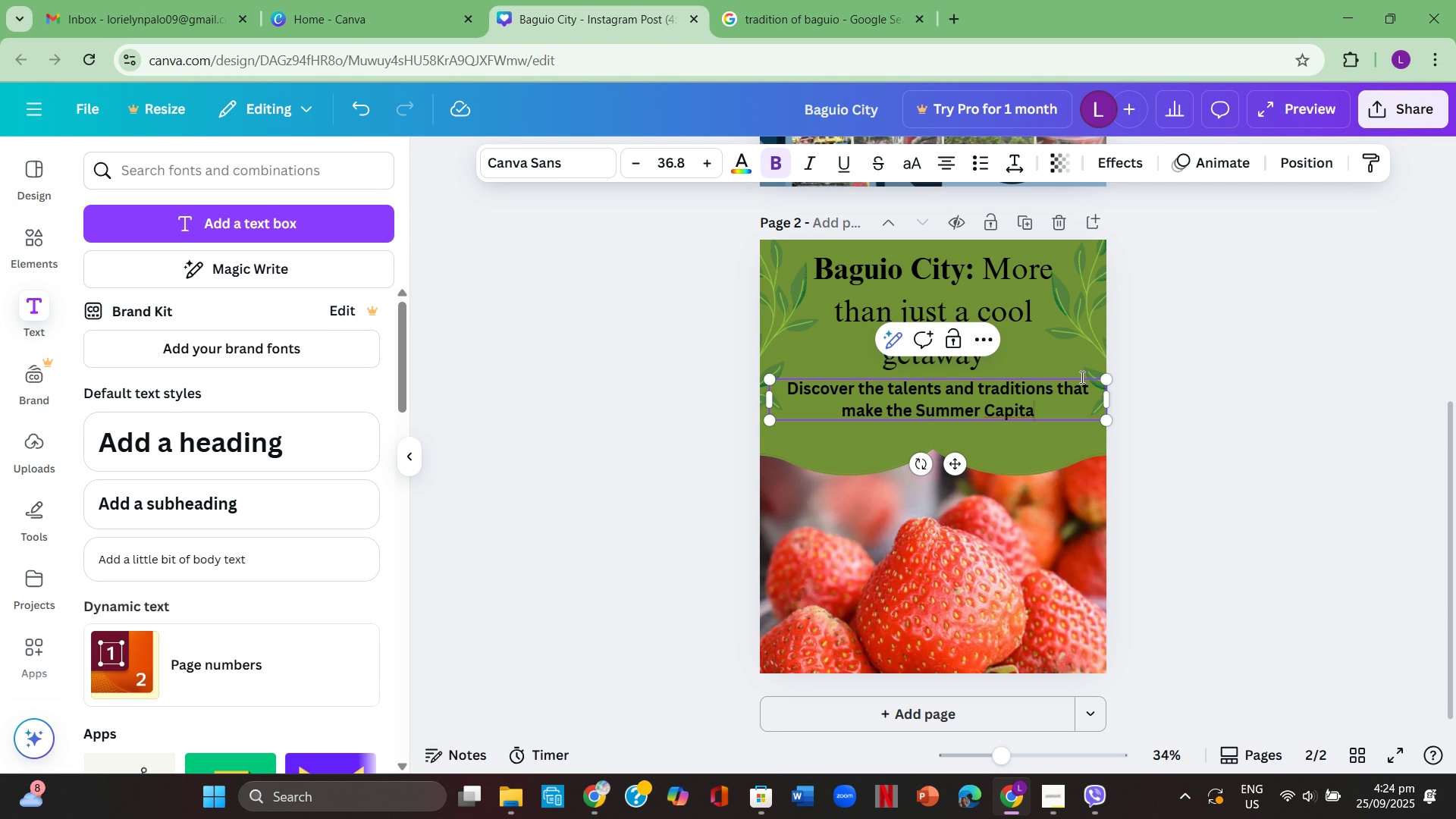 
key(L)
 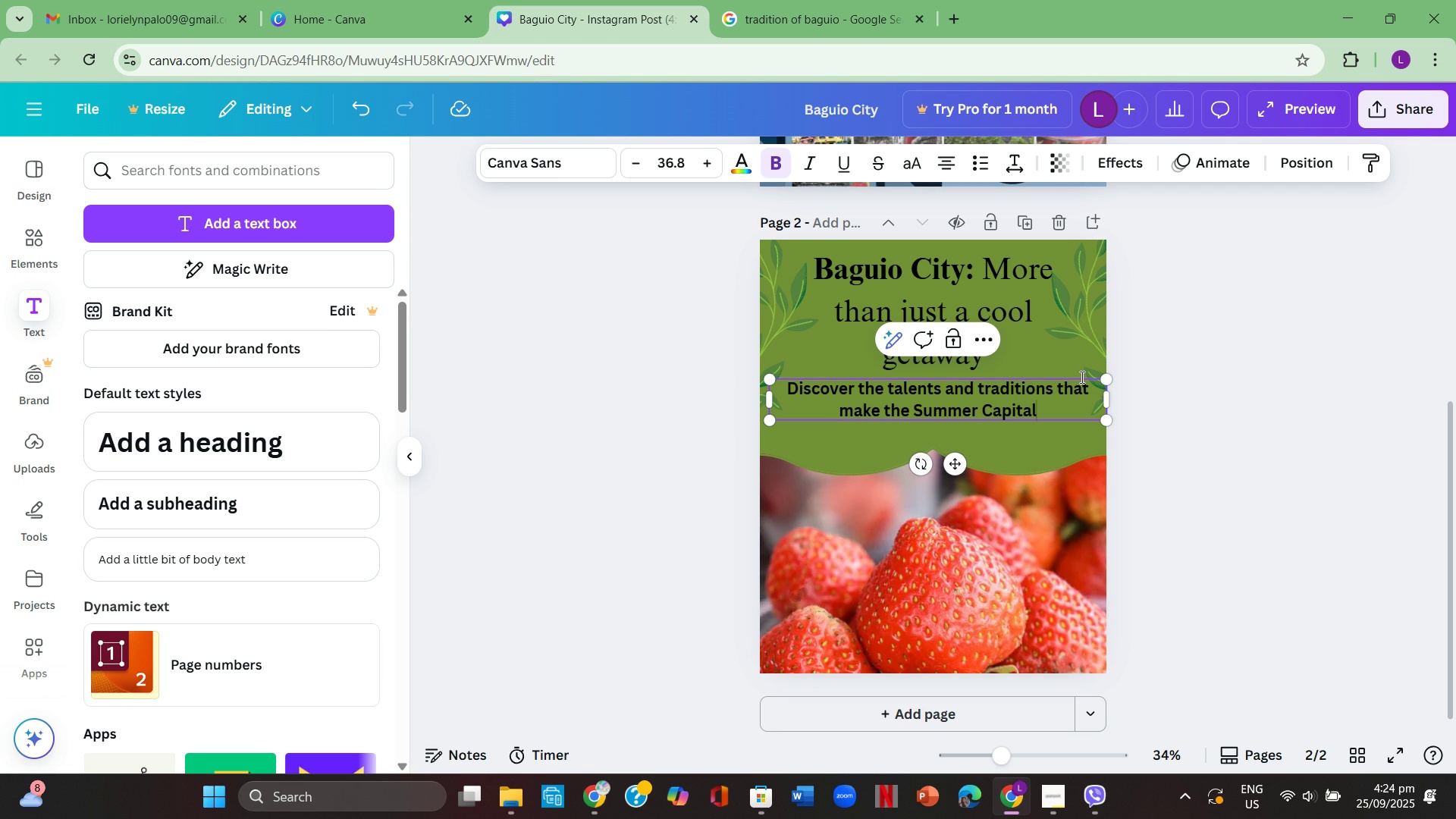 
wait(5.22)
 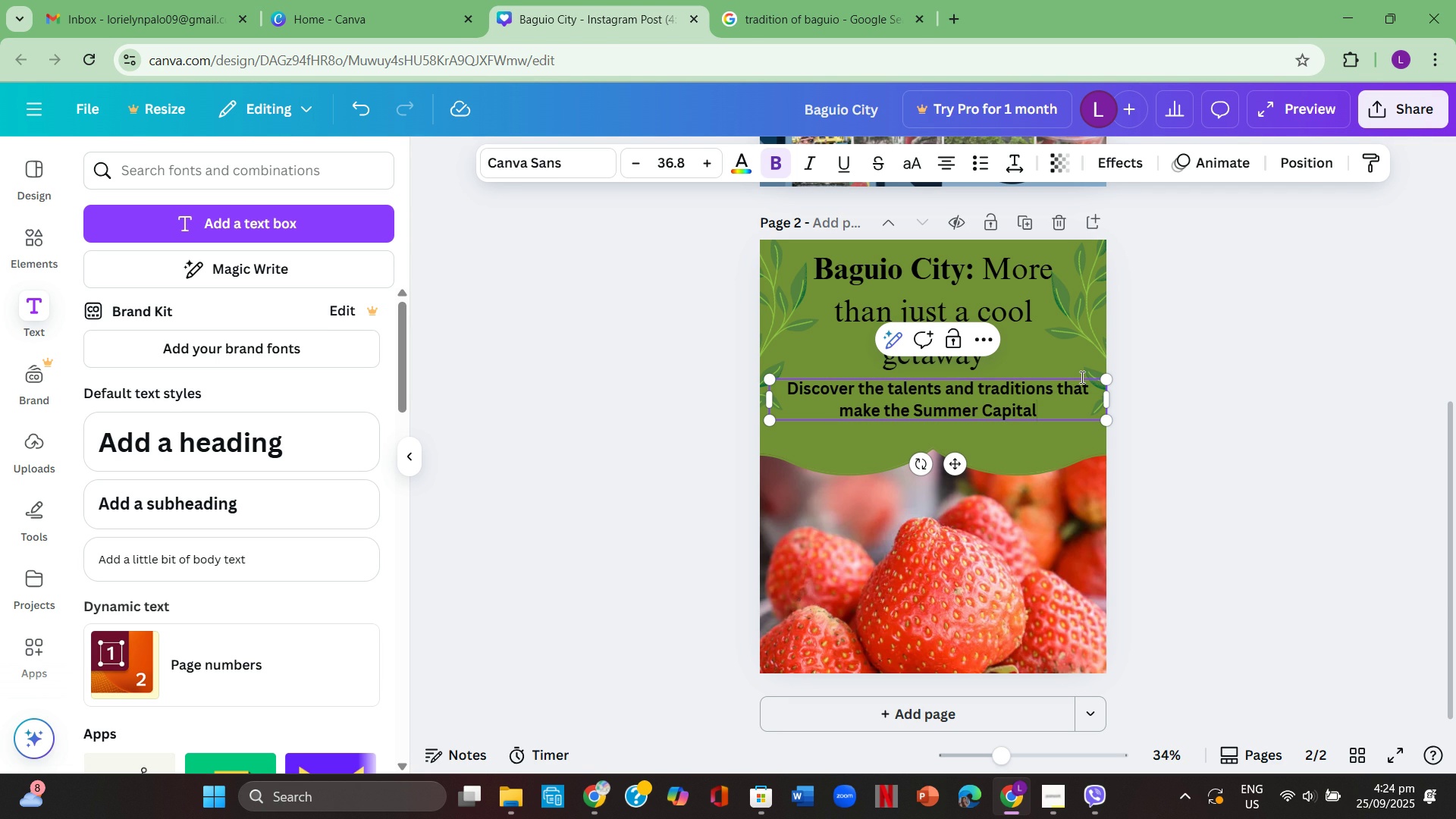 
key(Space)
 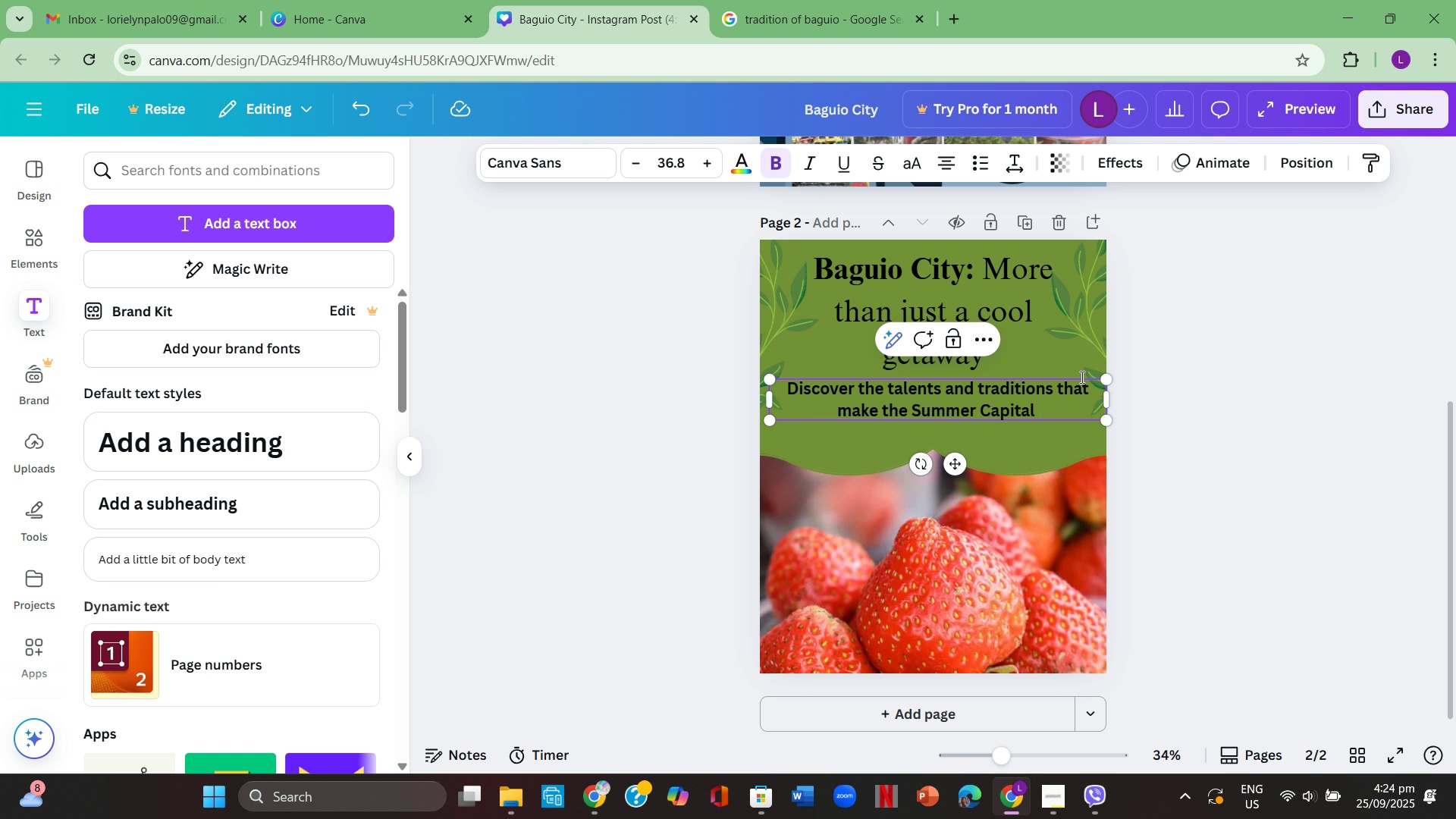 
type(Shine.")
 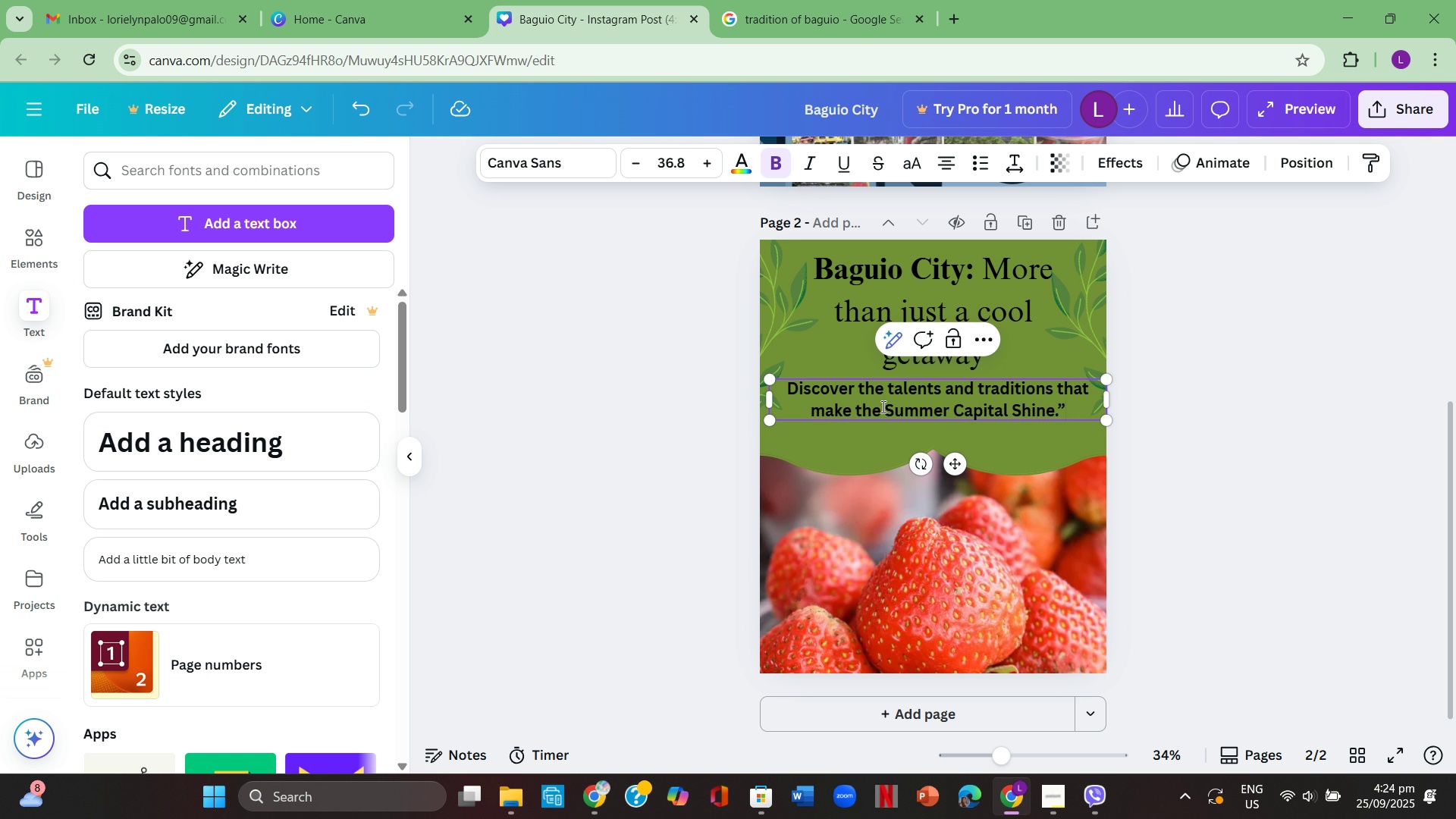 
left_click([882, 406])
 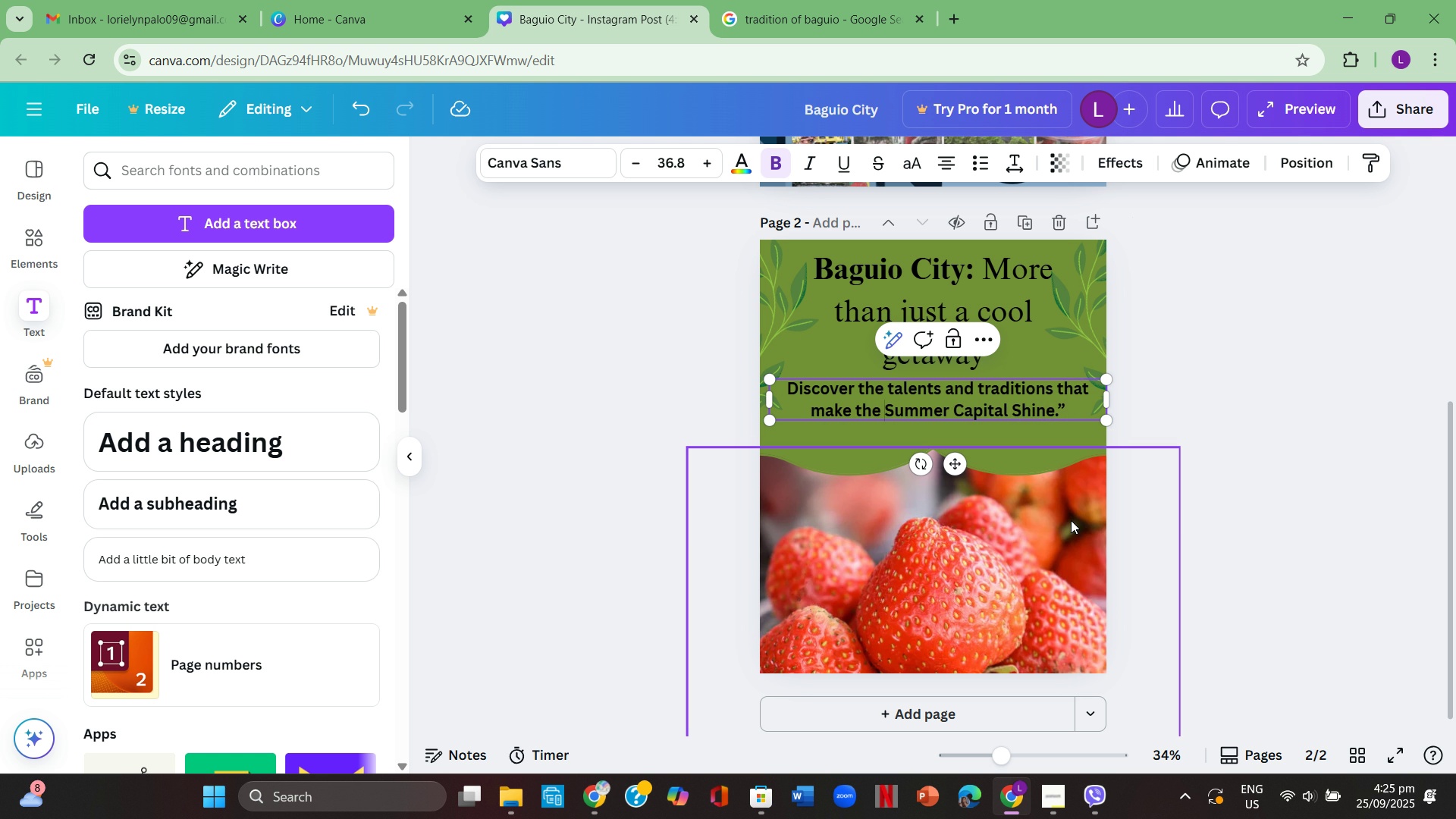 
key(ArrowRight)
 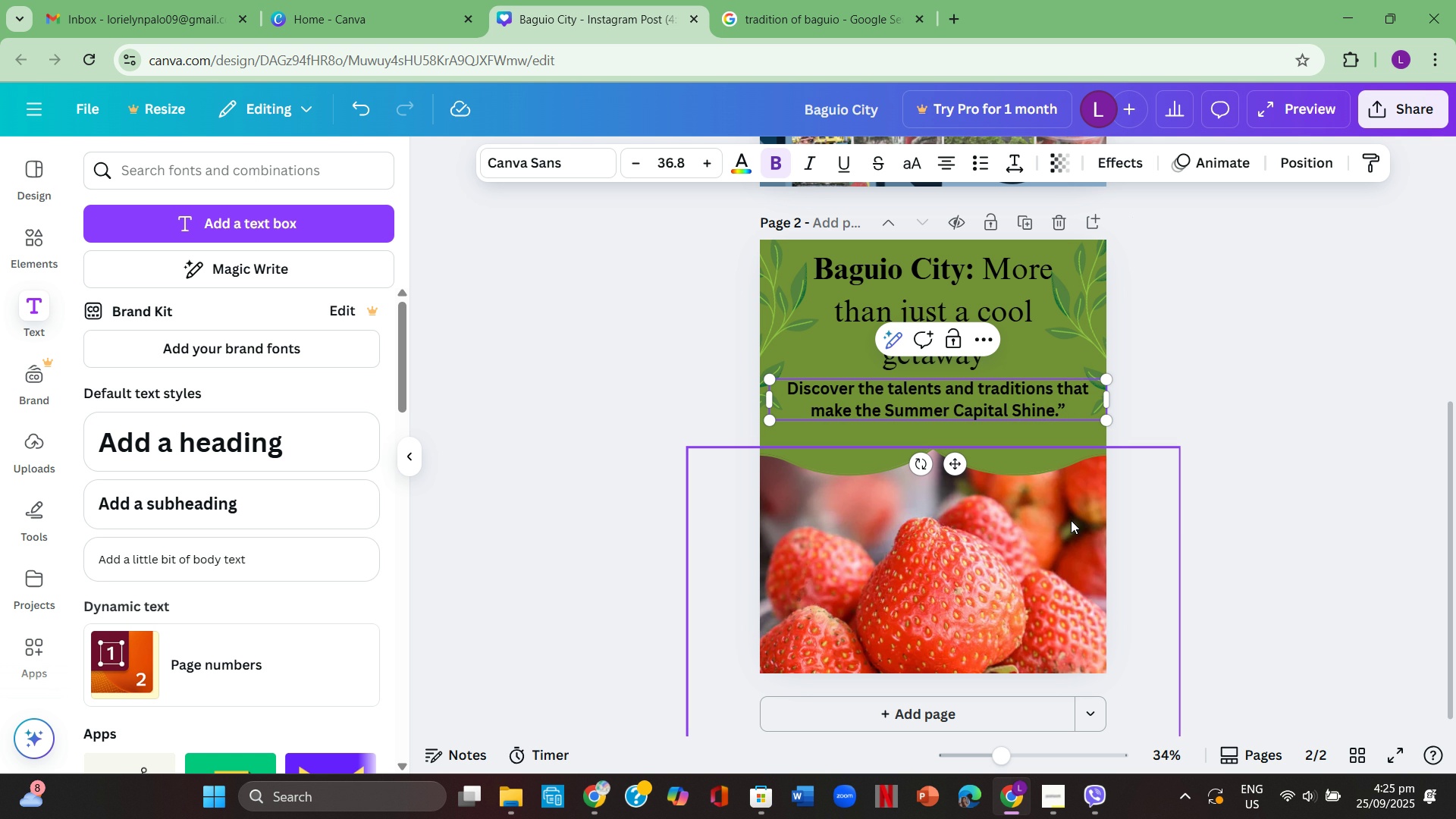 
key(Shift+ShiftLeft)
 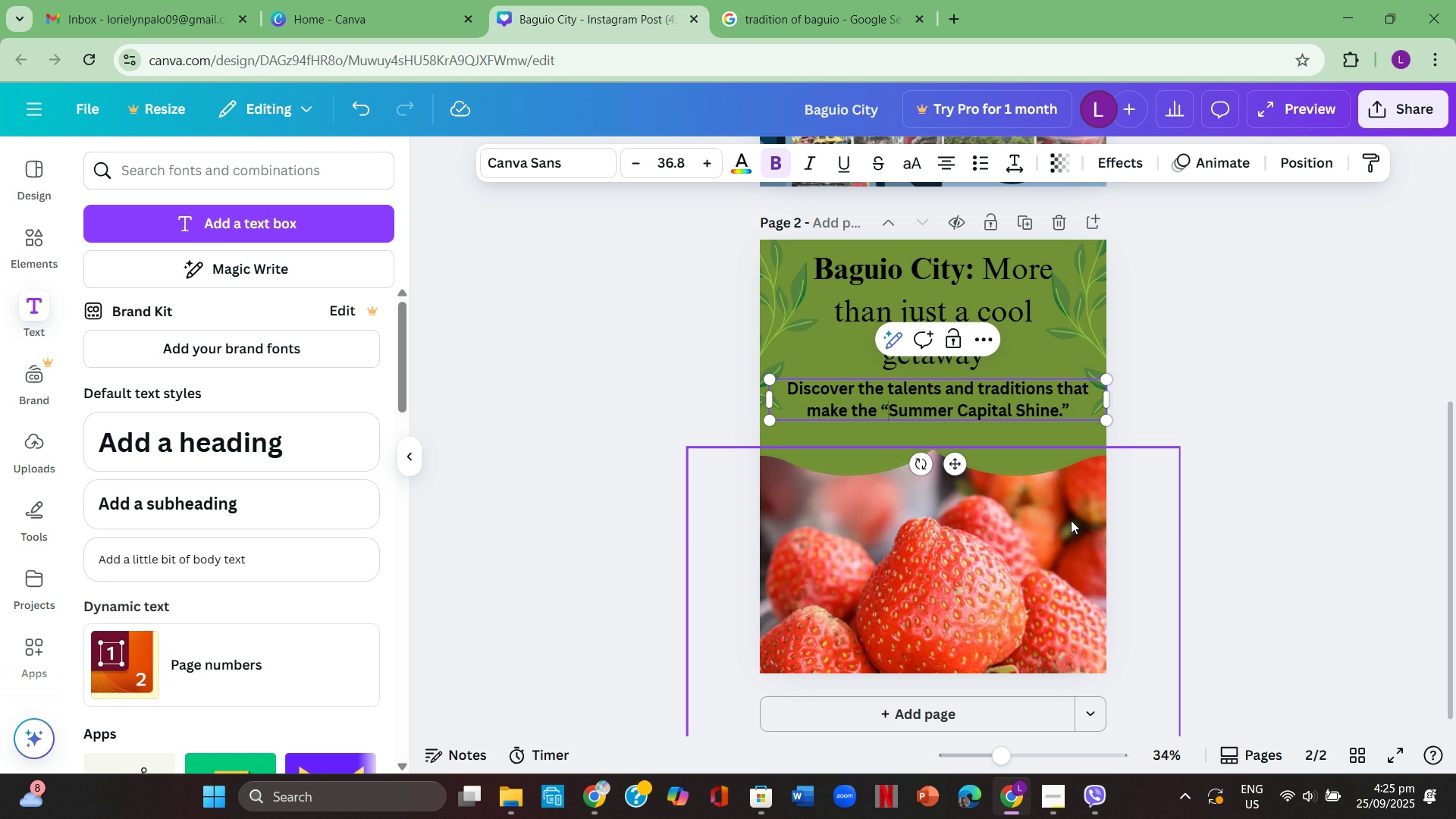 
key(Shift+Quote)
 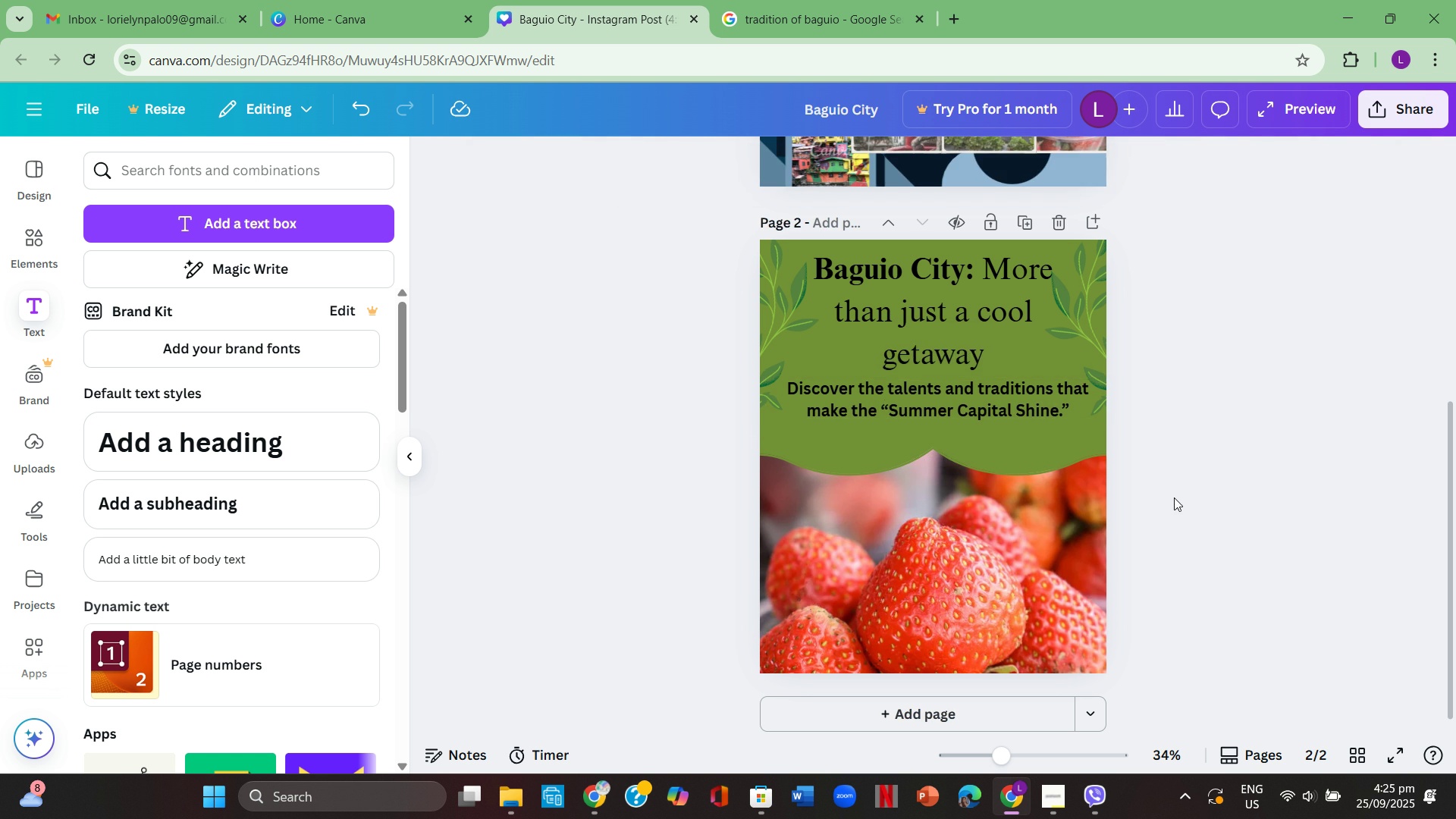 
scroll: coordinate [1170, 538], scroll_direction: none, amount: 0.0
 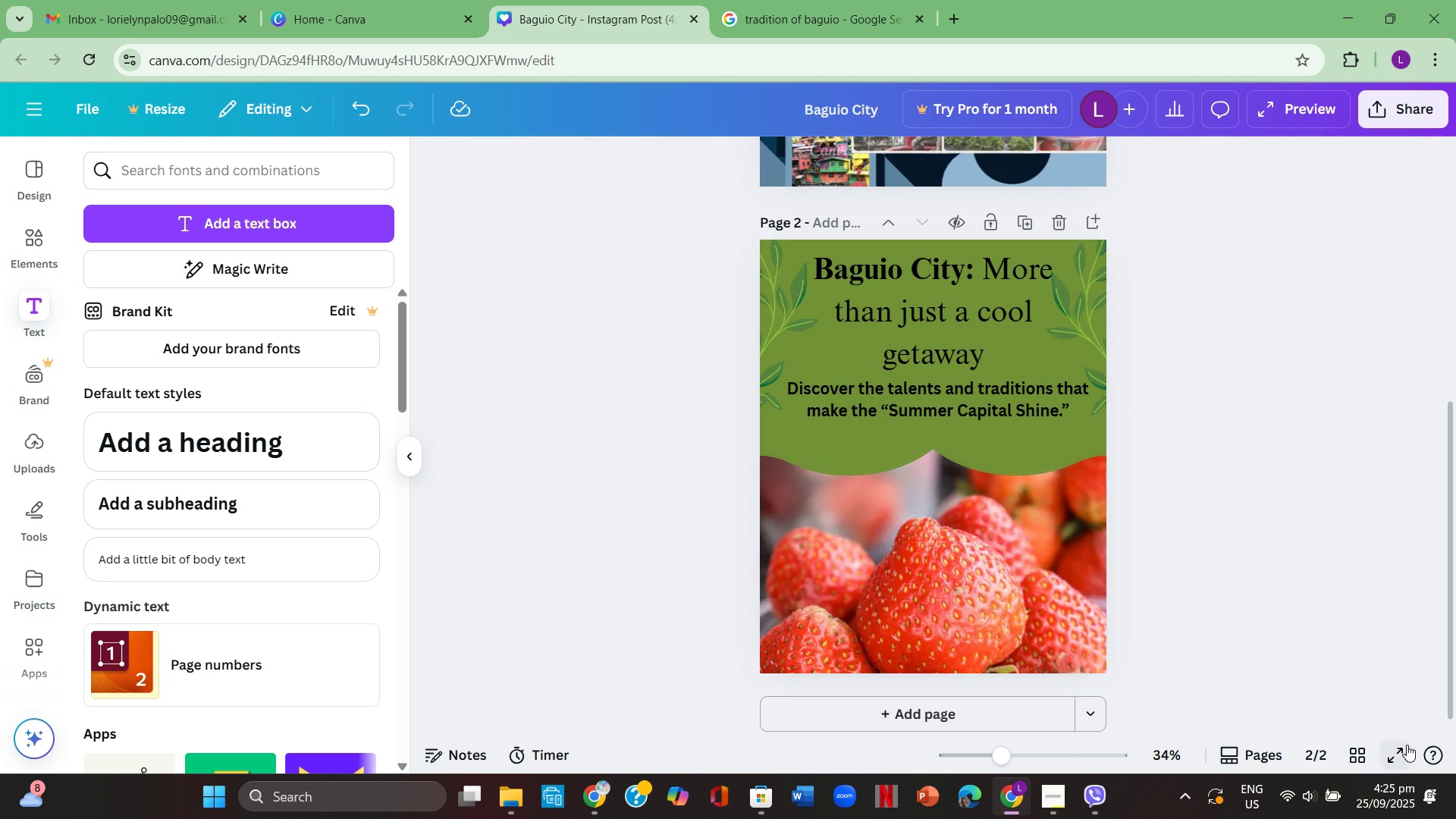 
left_click([1407, 745])
 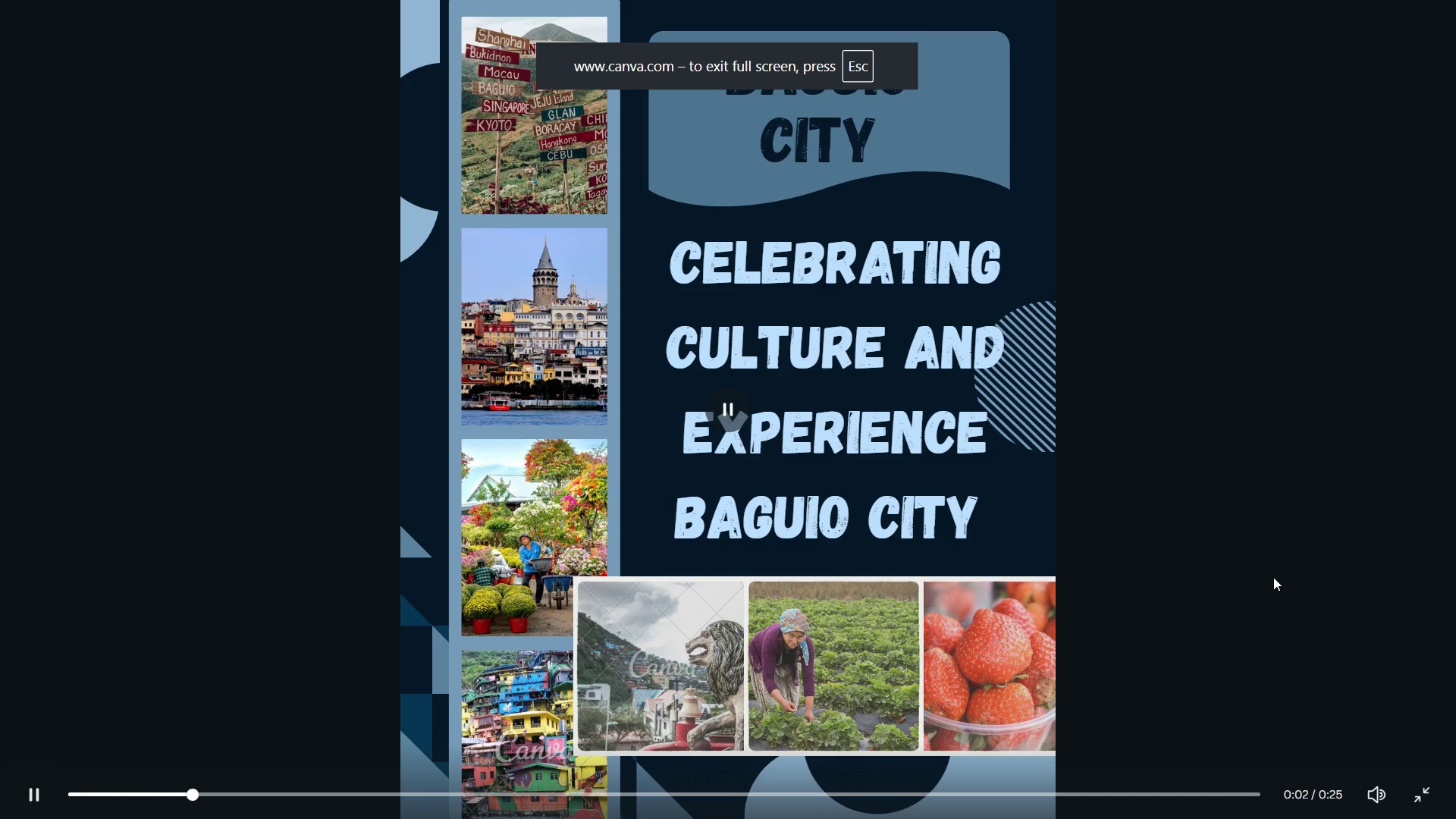 
key(ArrowRight)
 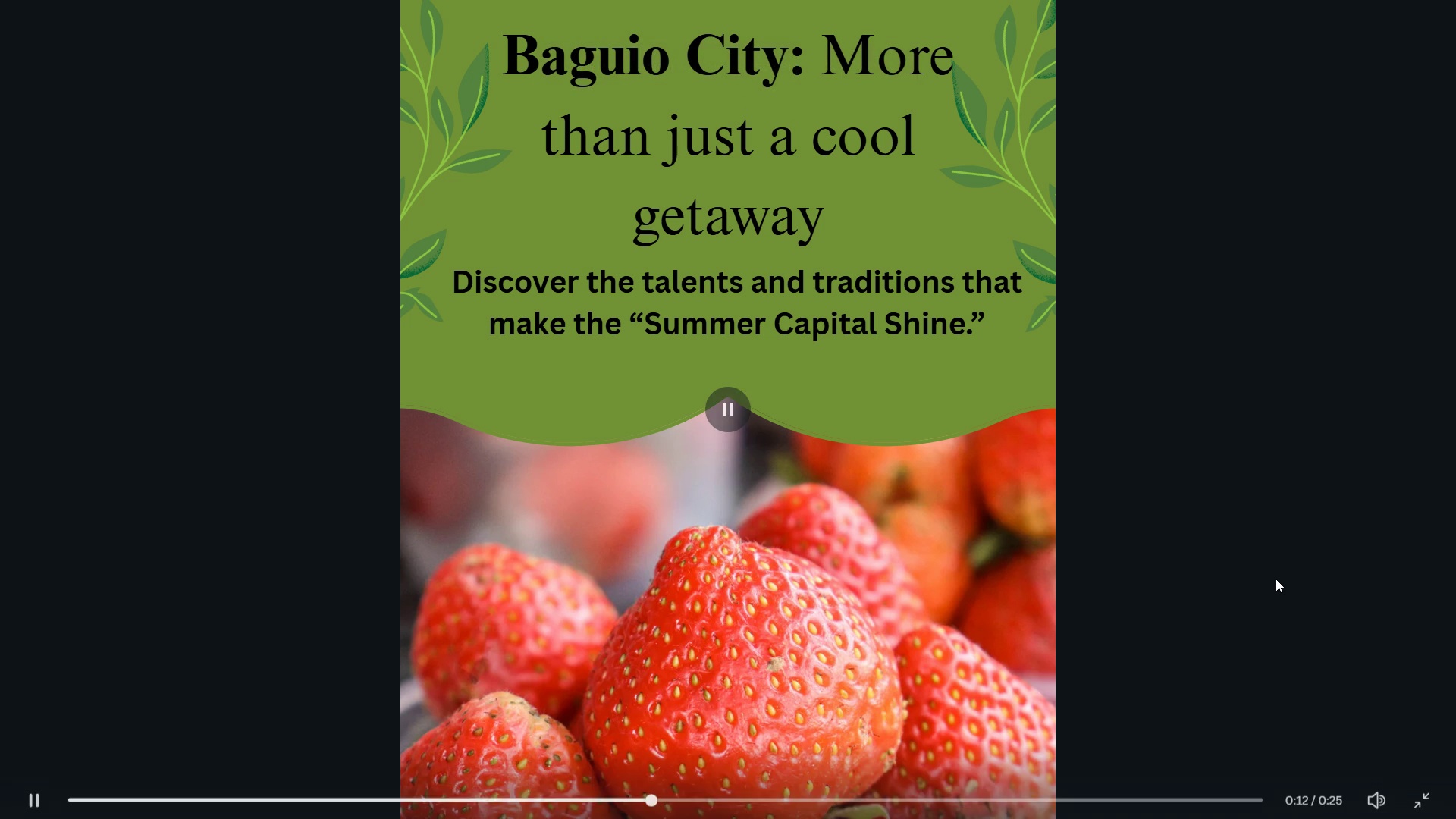 
key(Escape)
 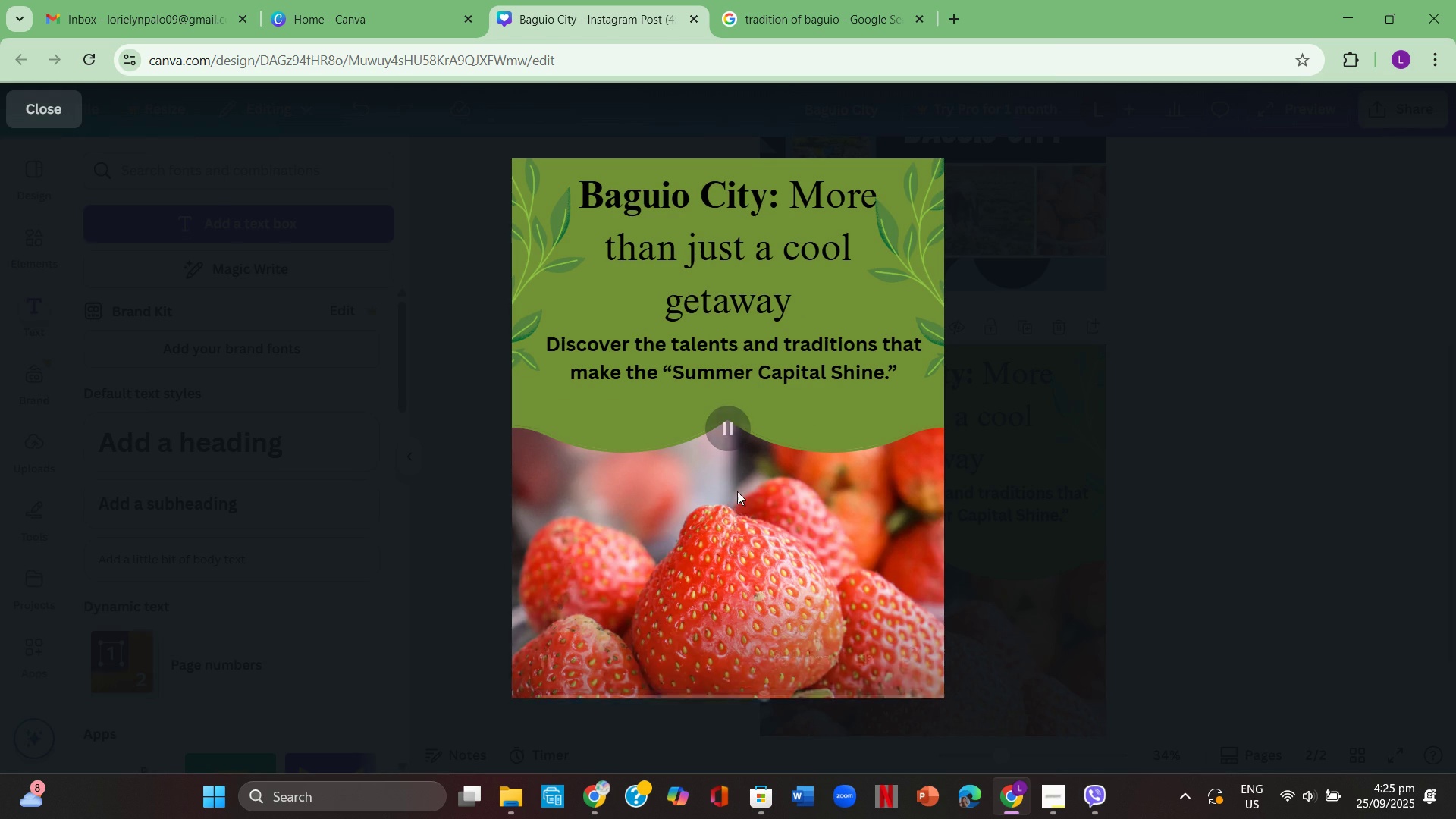 
left_click([736, 498])
 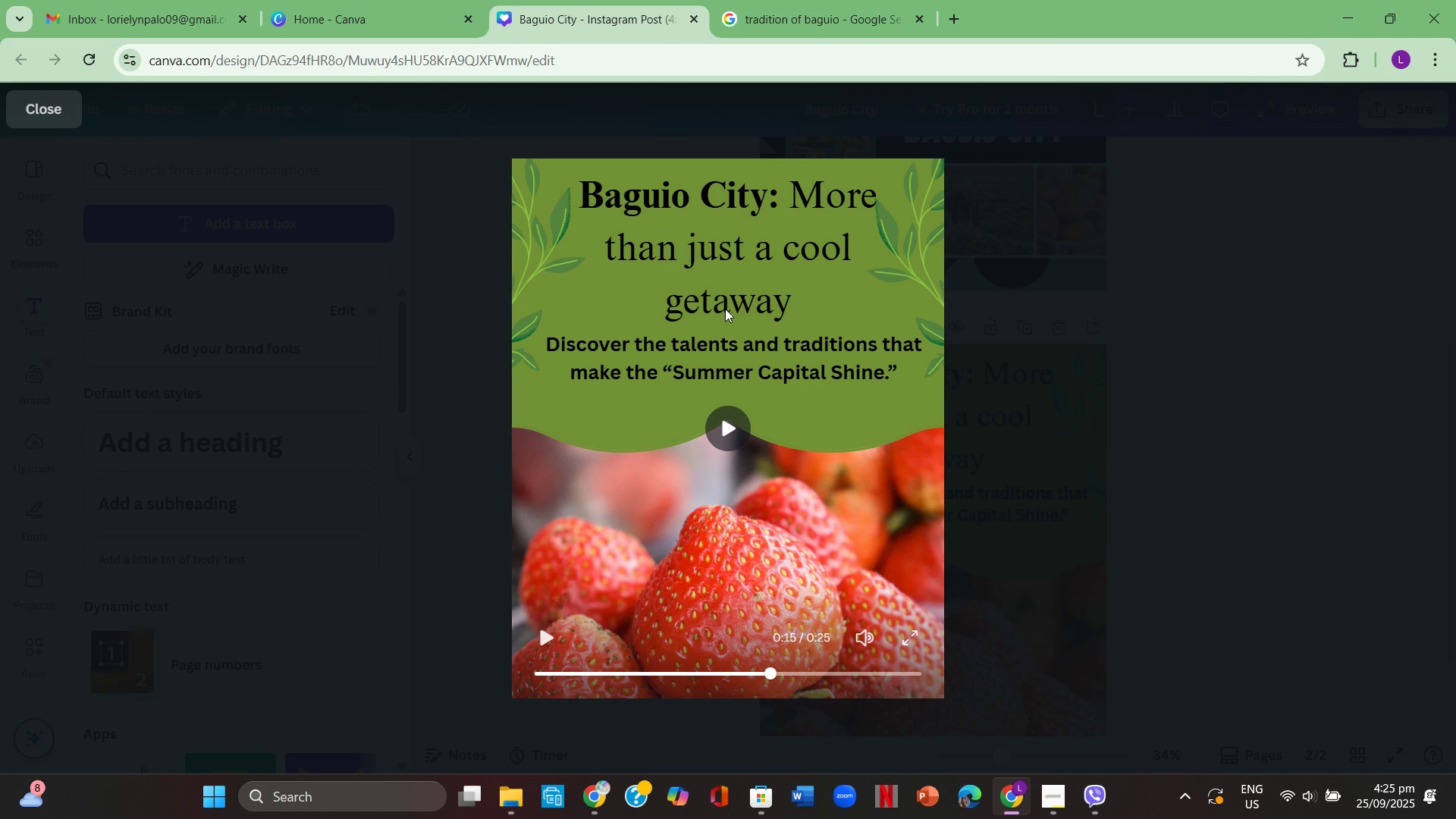 
key(Escape)
 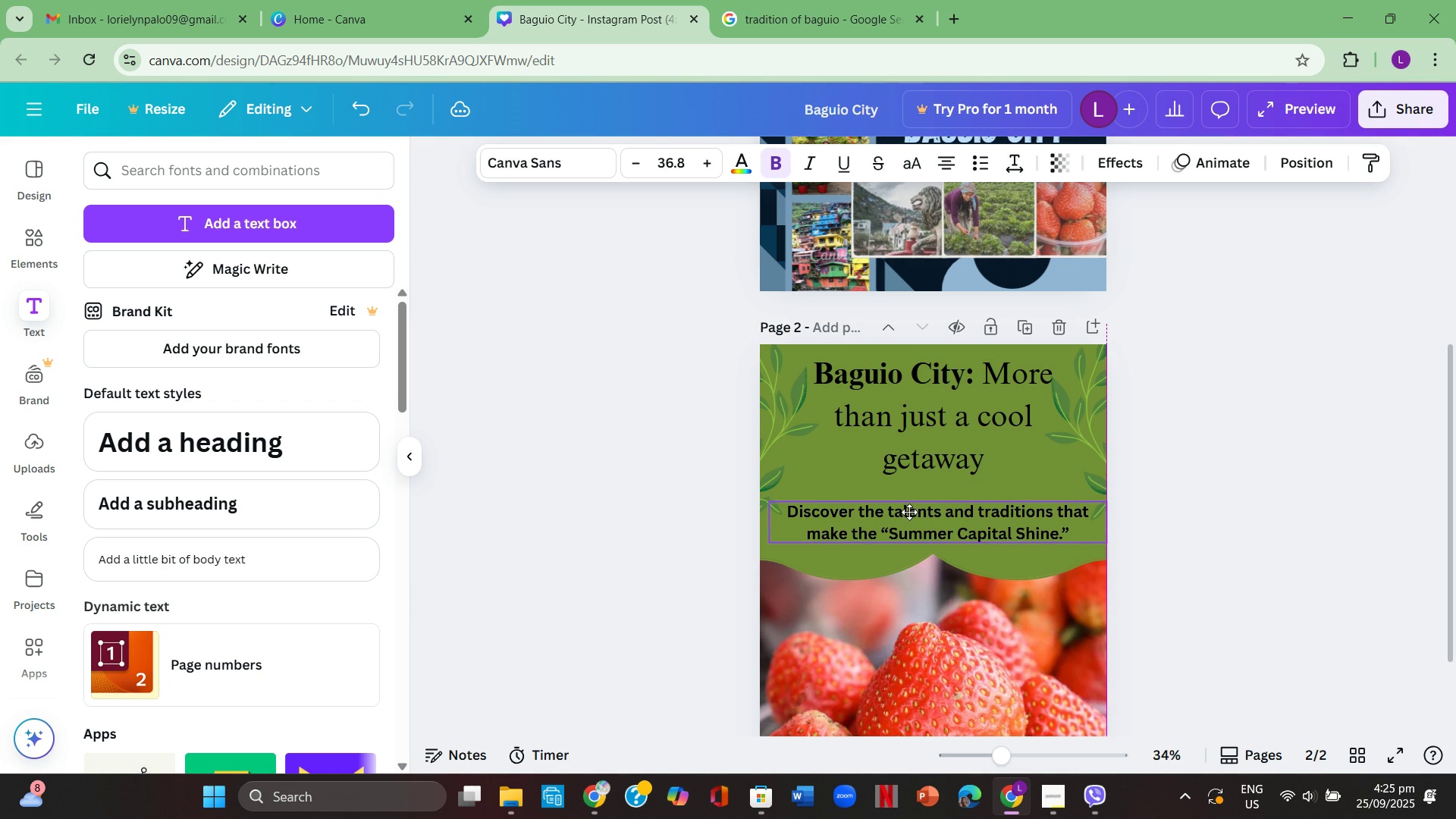 
left_click([980, 389])
 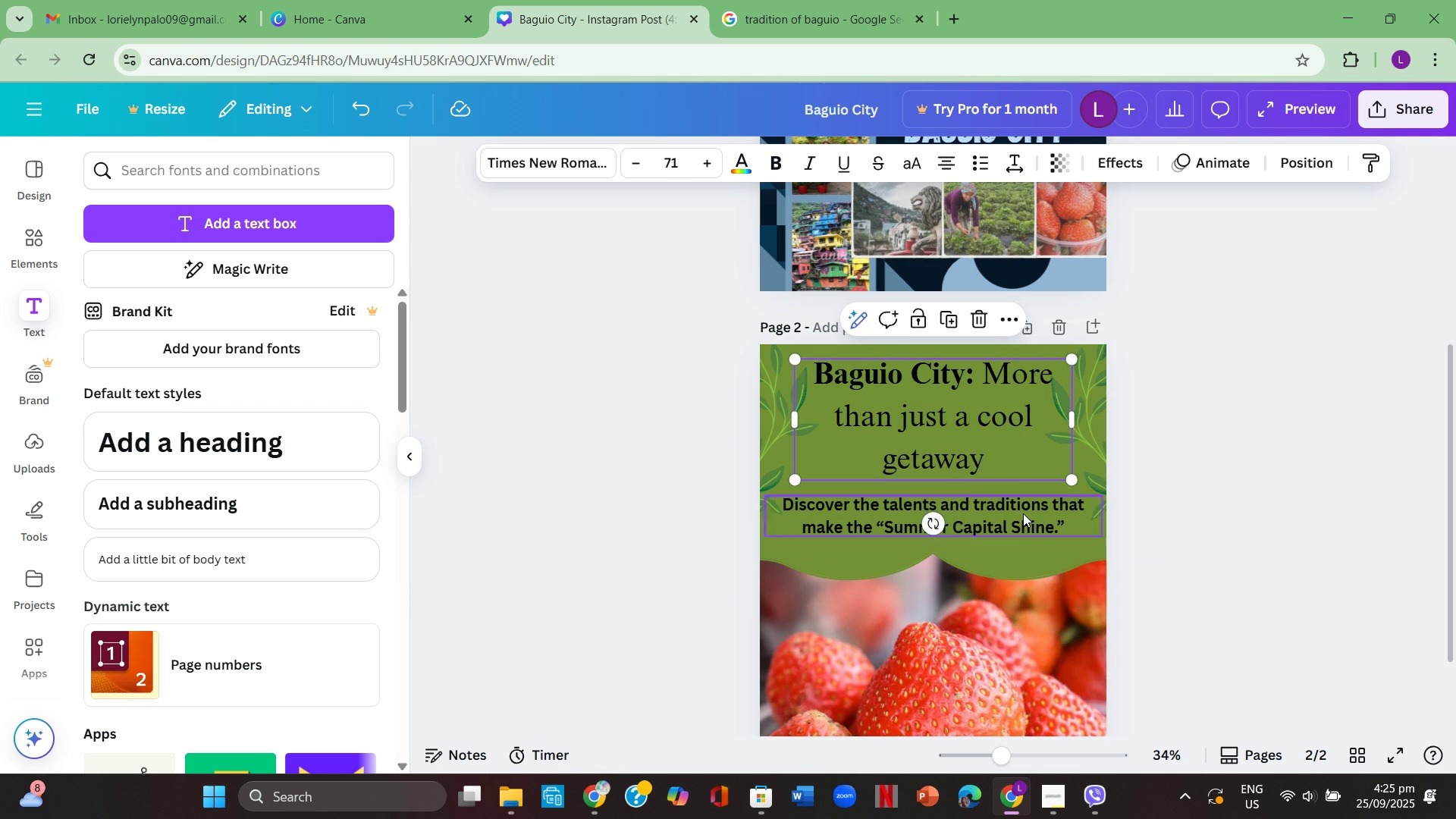 
left_click([1023, 513])
 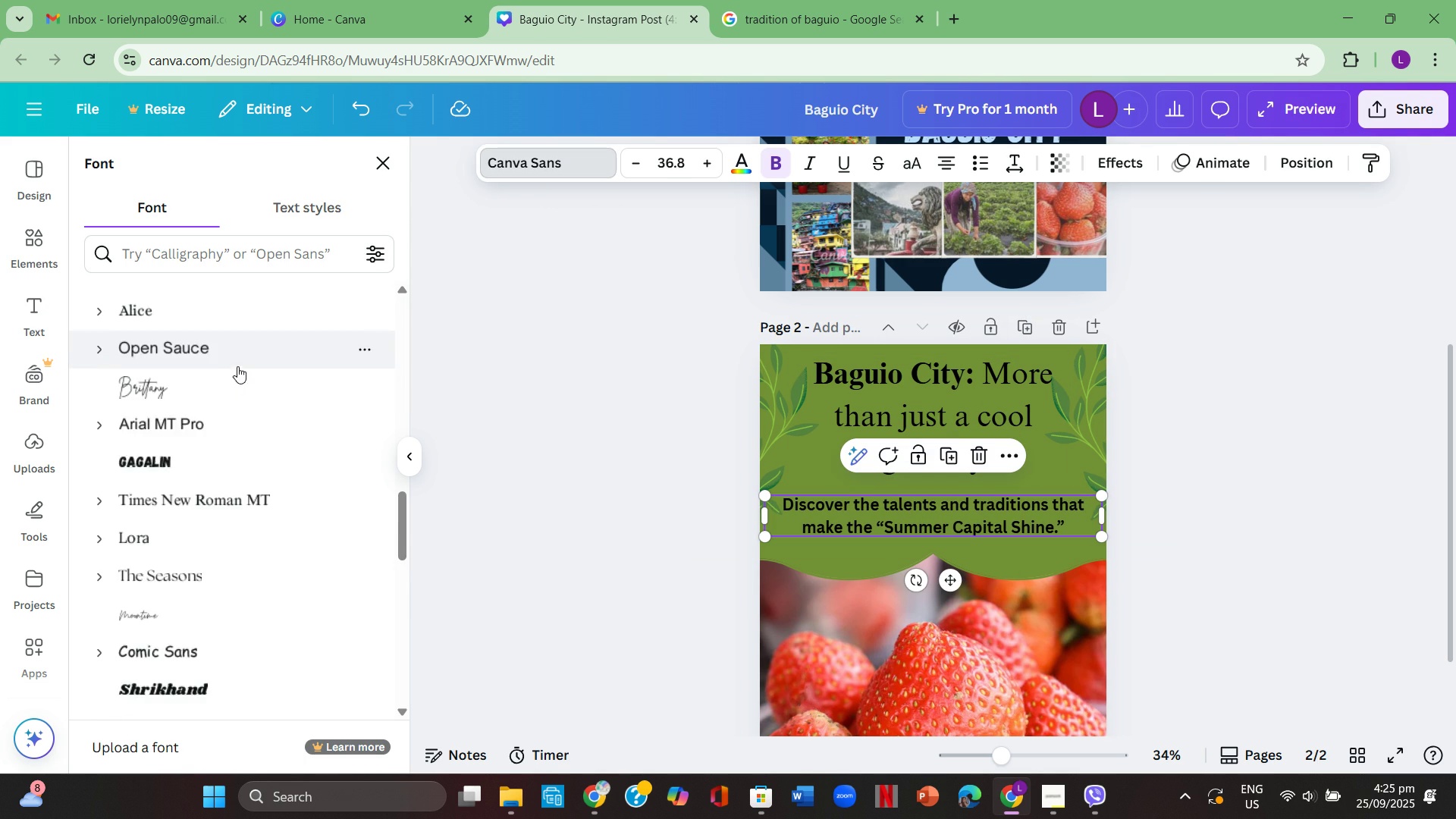 
scroll: coordinate [256, 393], scroll_direction: down, amount: 3.0
 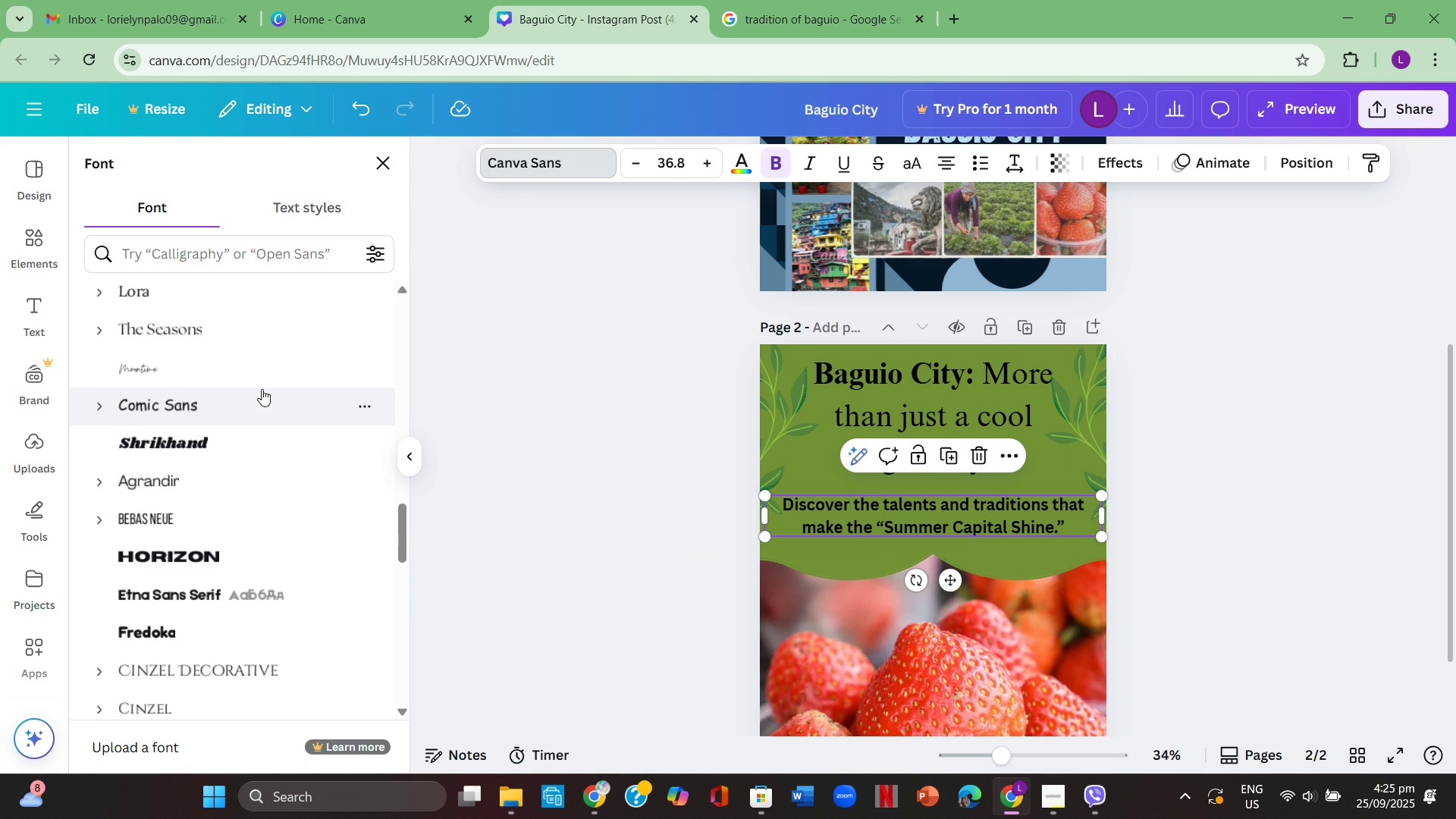 
scroll: coordinate [256, 379], scroll_direction: up, amount: 2.0
 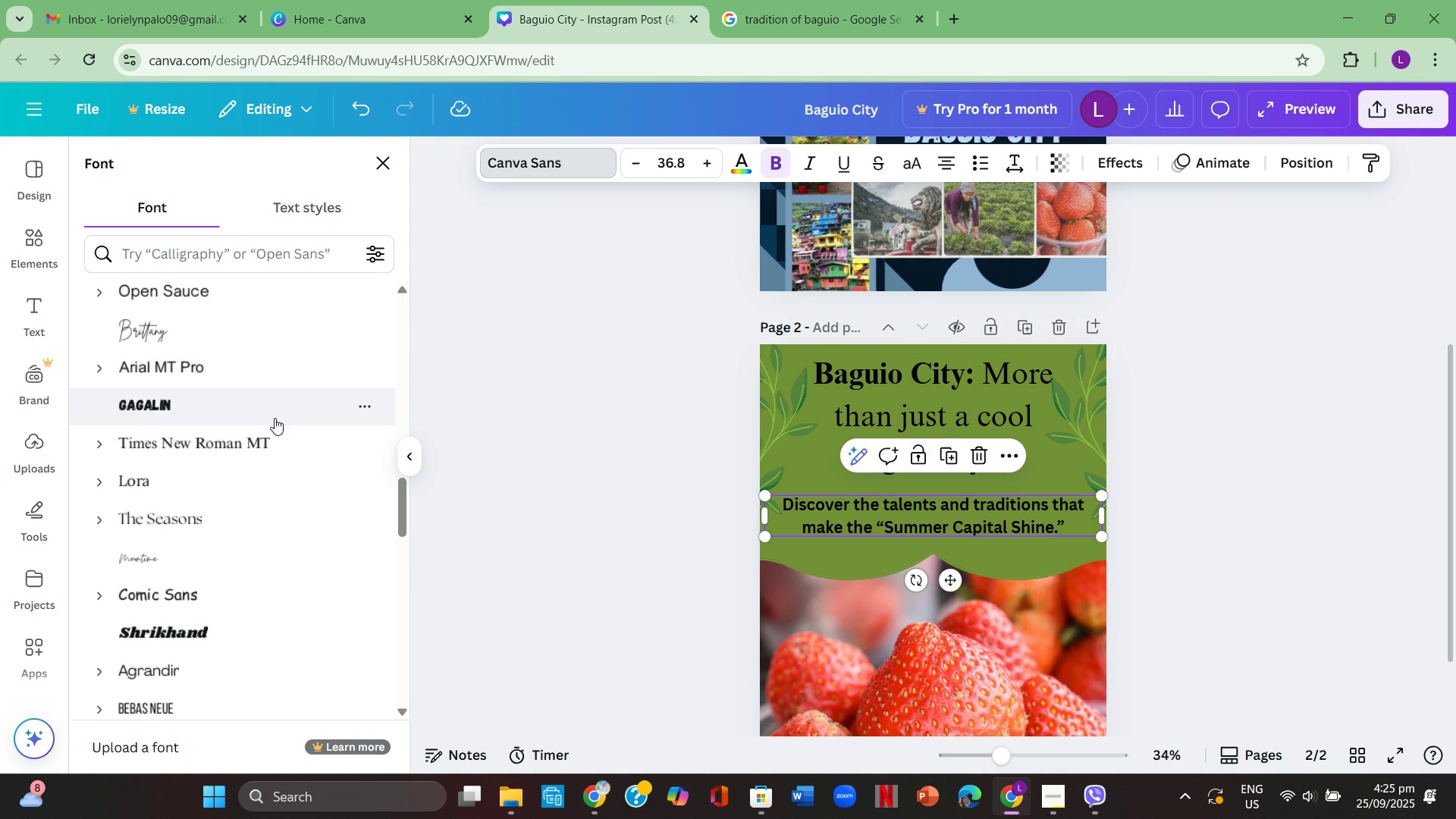 
scroll: coordinate [278, 428], scroll_direction: down, amount: 2.0
 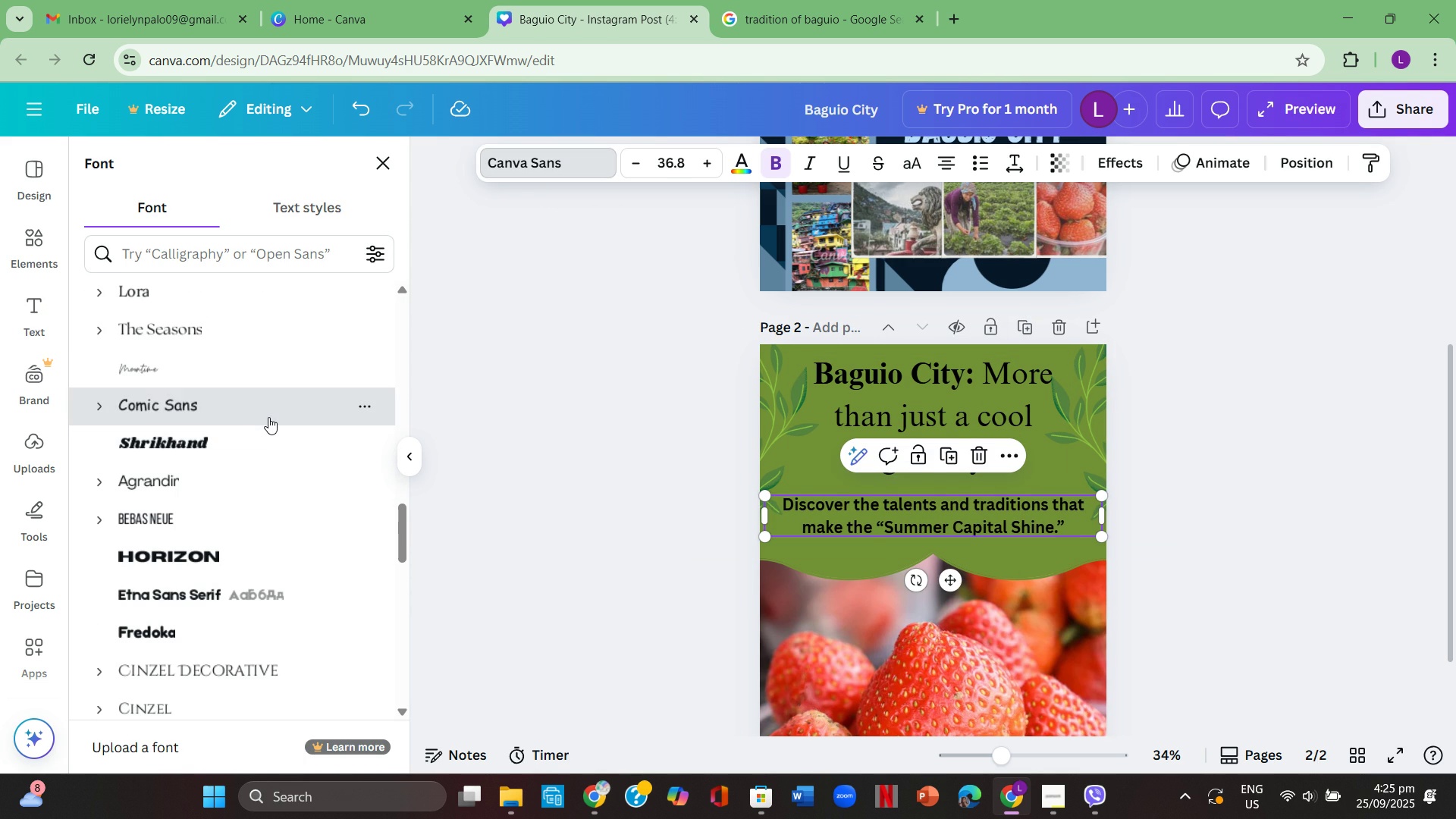 
left_click([268, 417])
 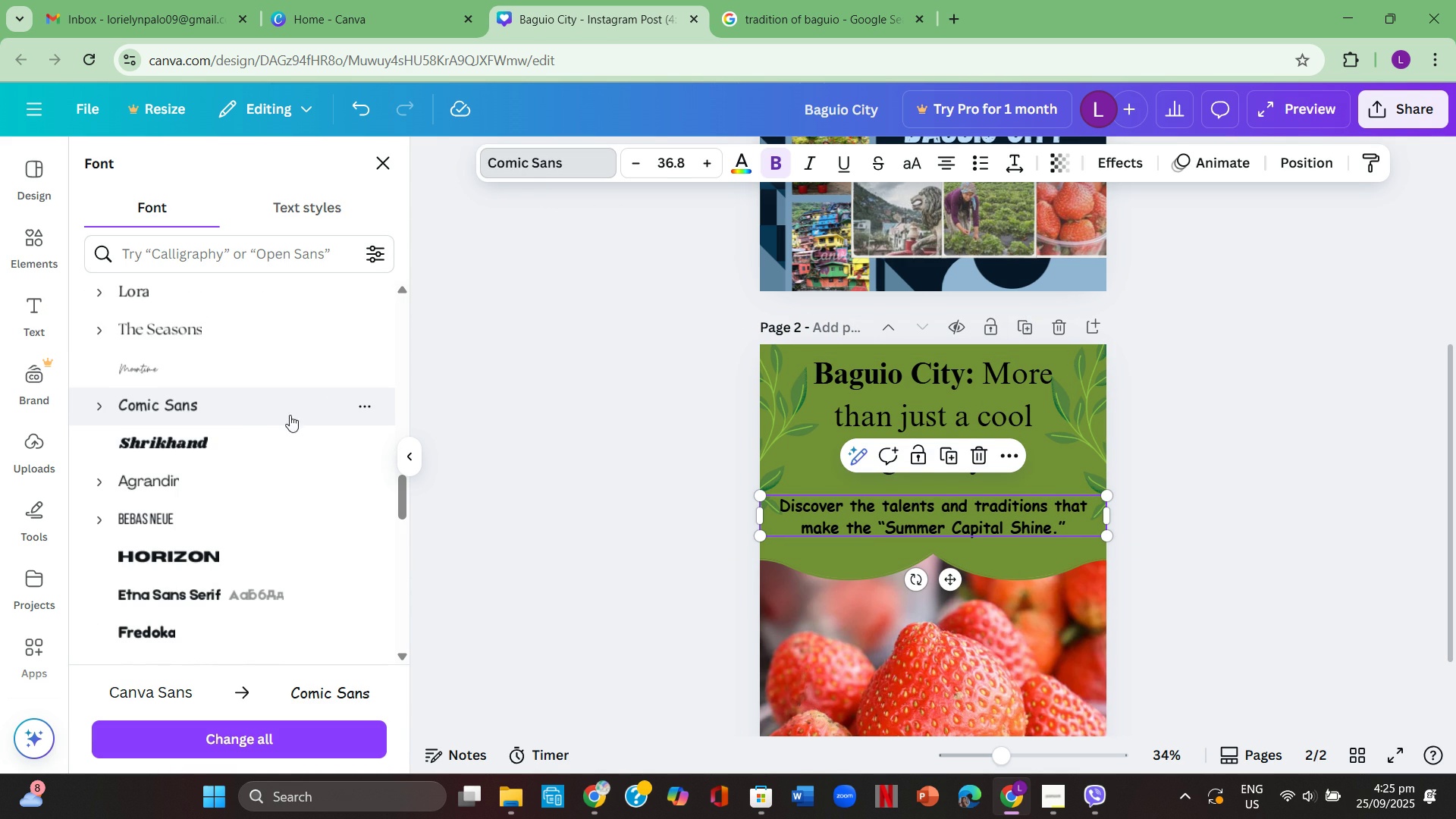 
scroll: coordinate [279, 415], scroll_direction: down, amount: 2.0
 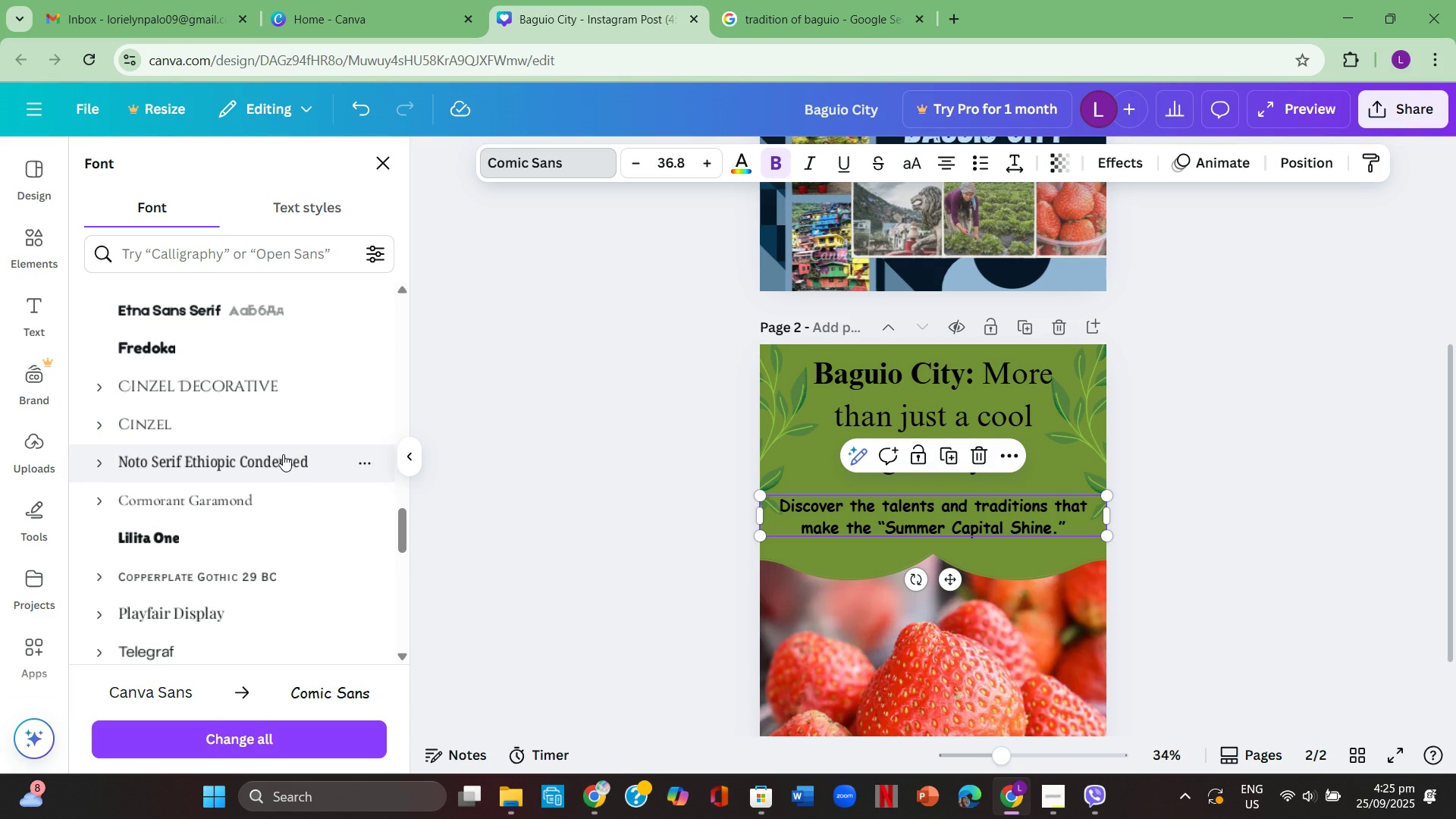 
left_click([283, 457])
 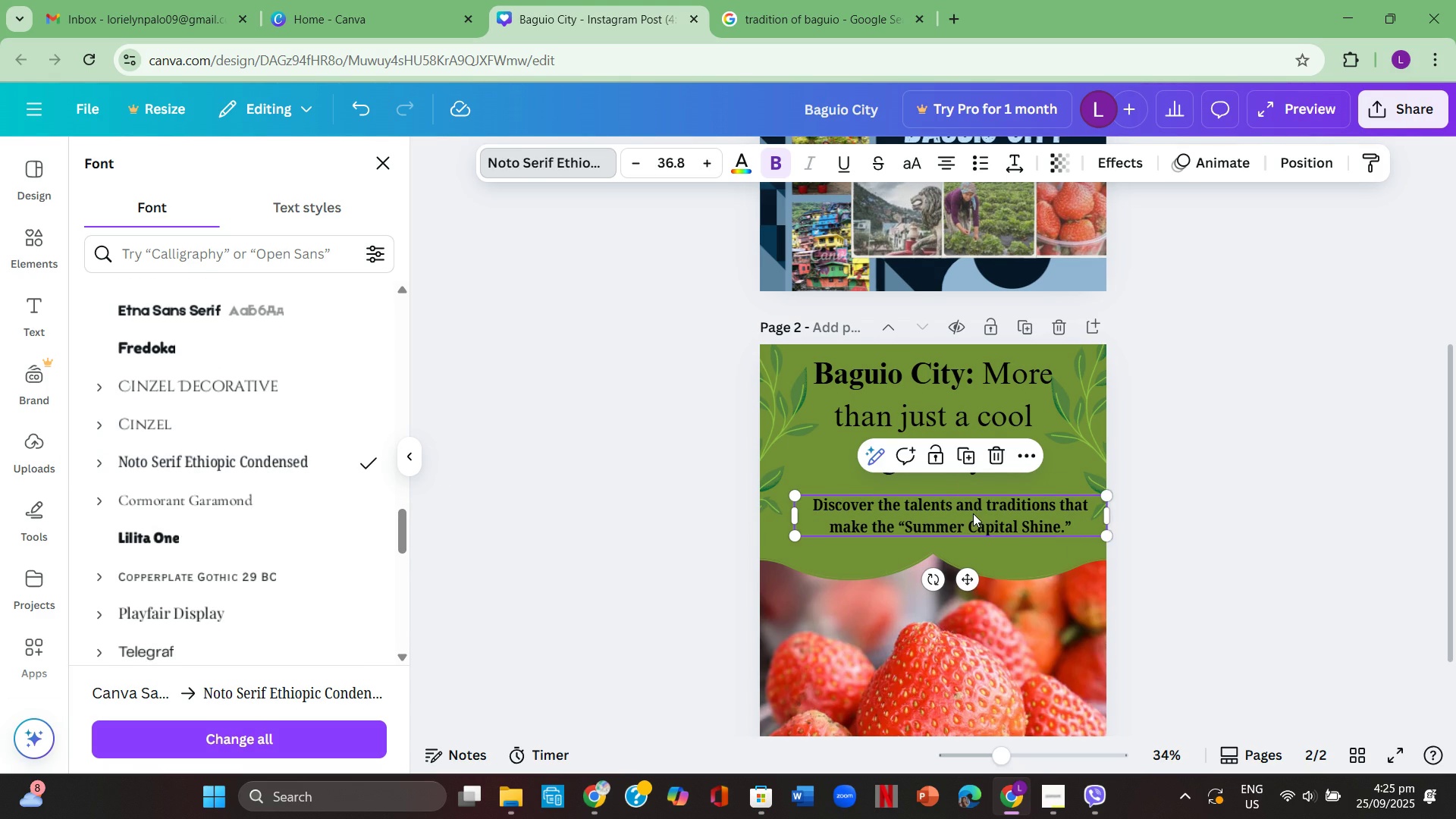 
wait(5.82)
 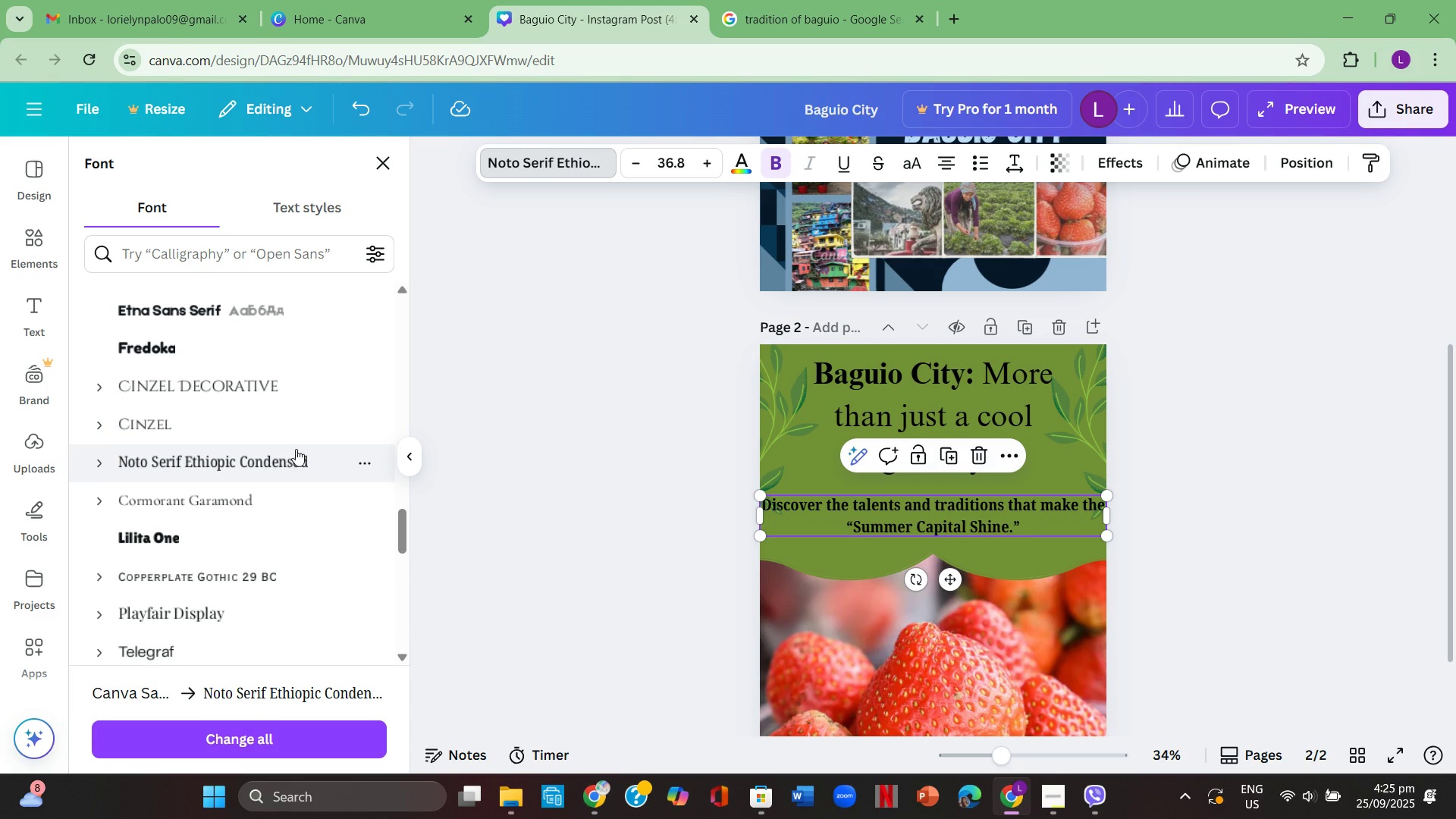 
left_click([1232, 466])
 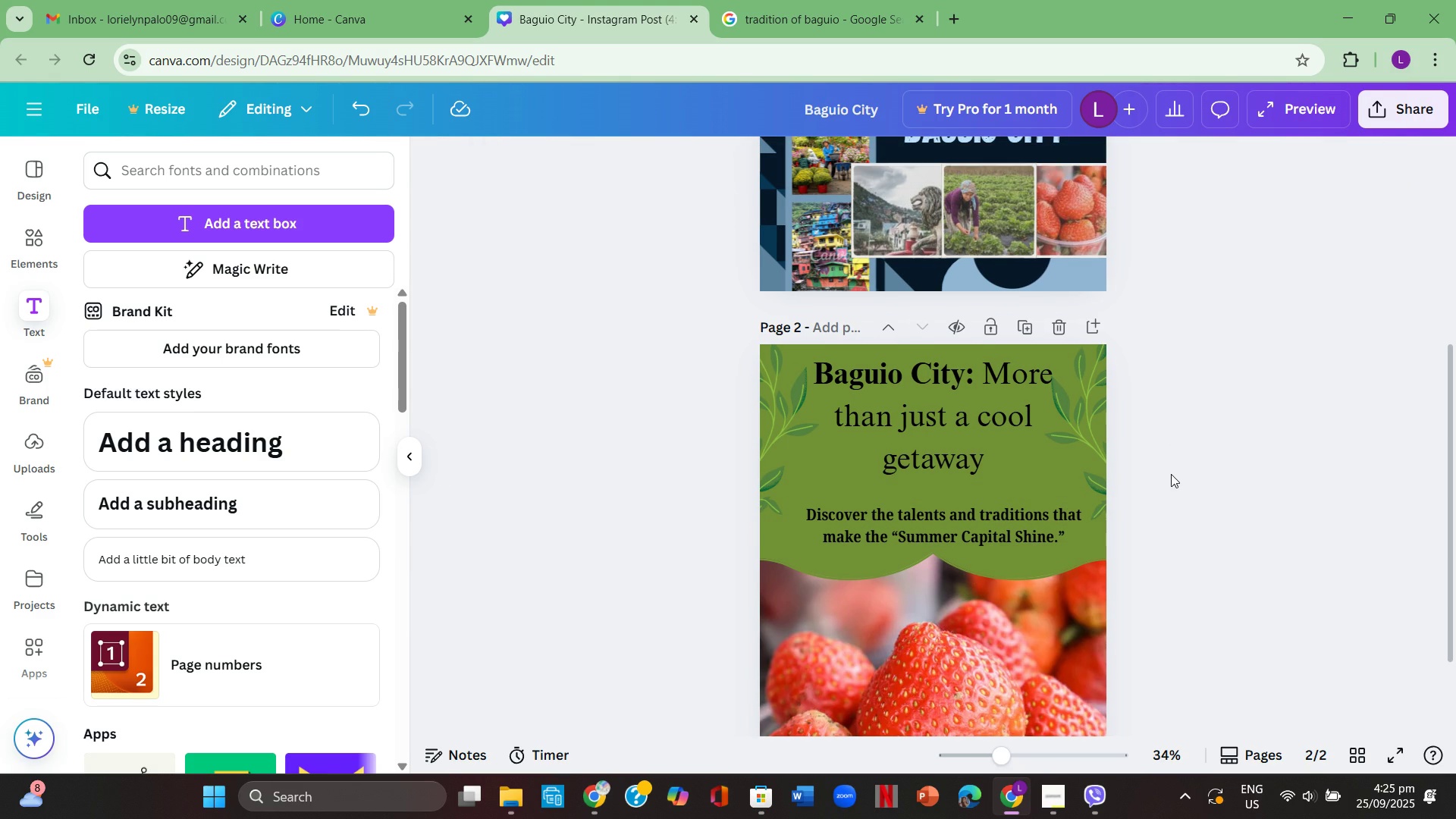 
left_click([1171, 474])
 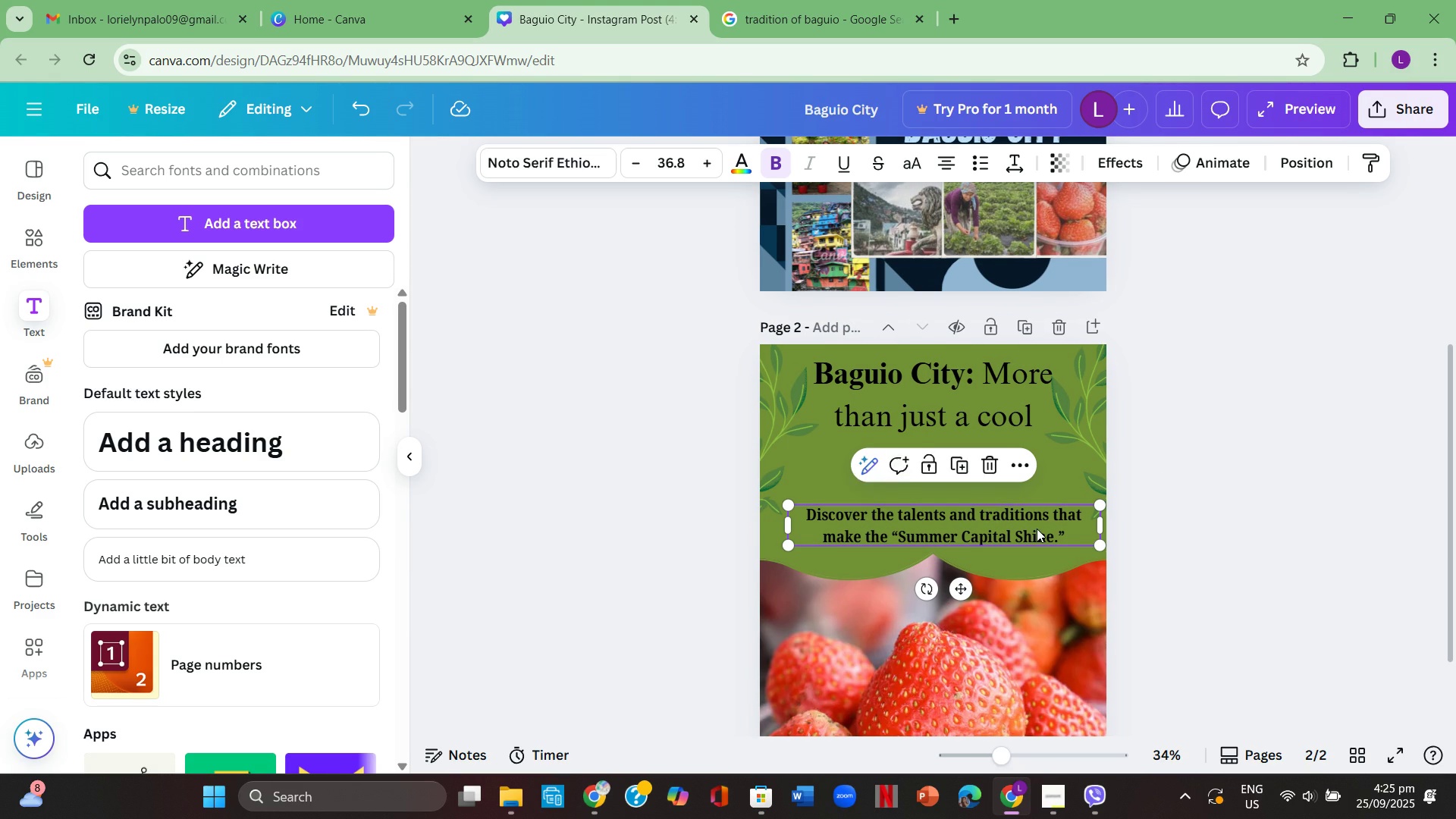 
left_click([1038, 529])
 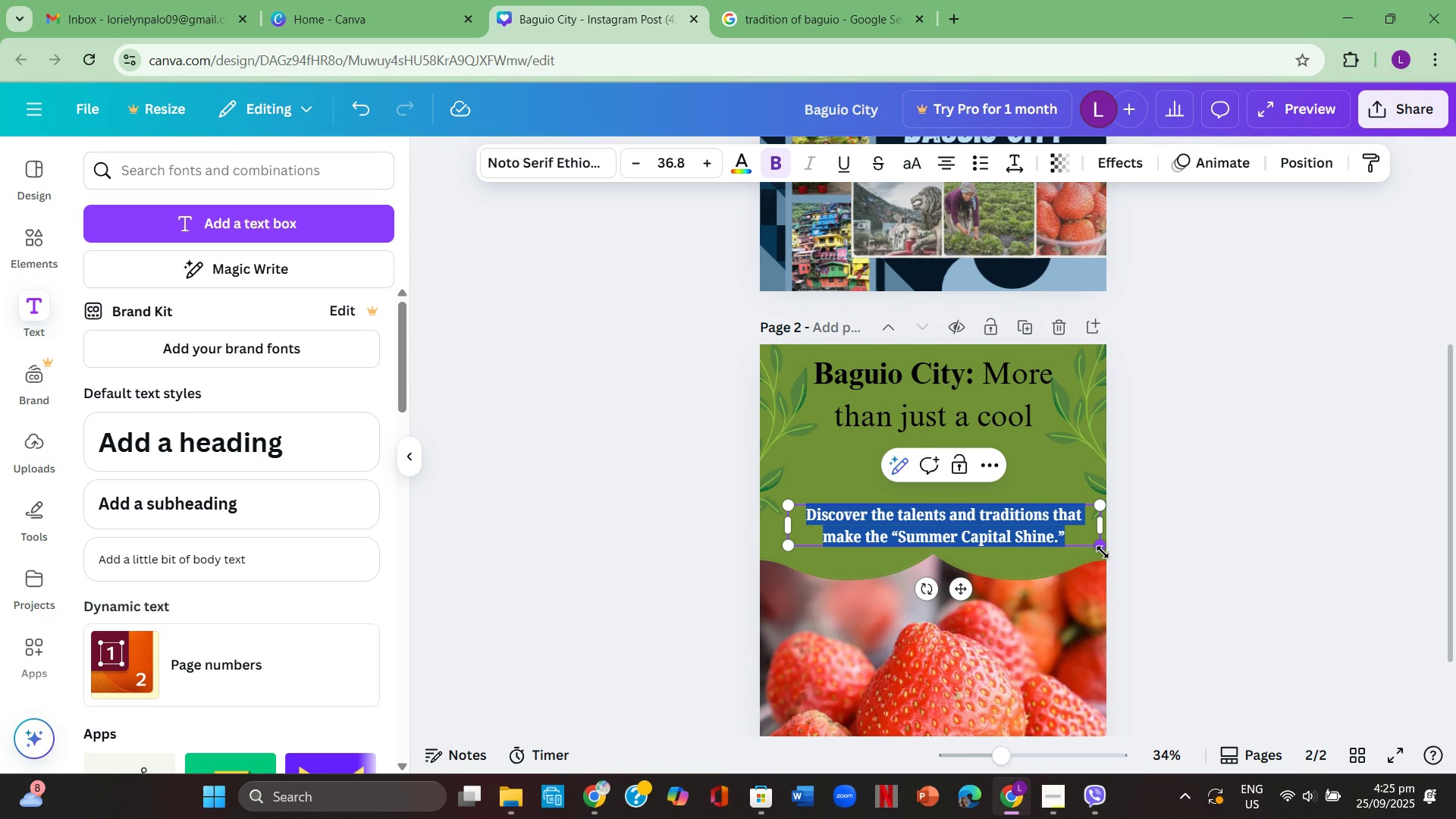 
key(Control+ControlLeft)
 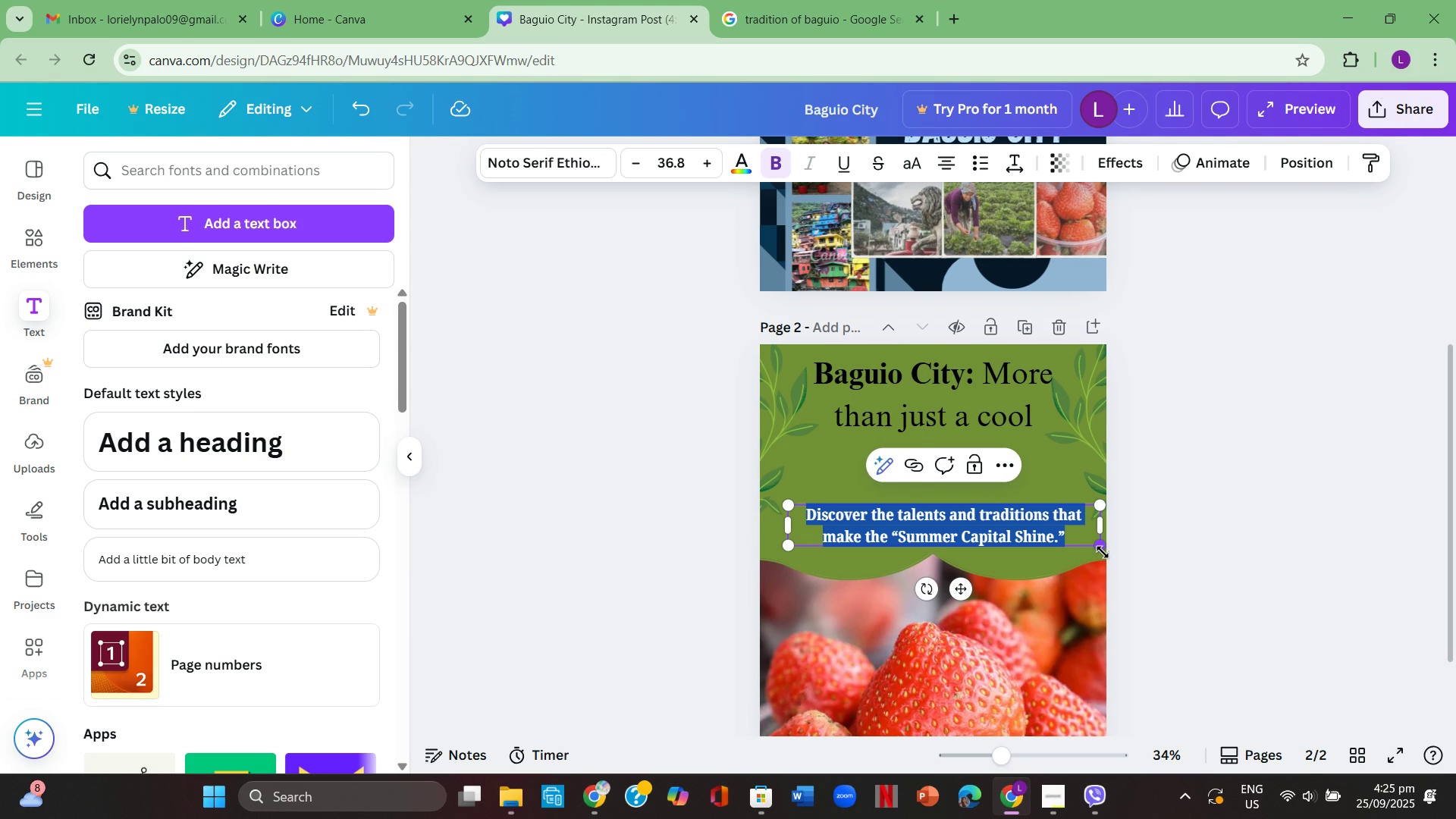 
key(Control+A)
 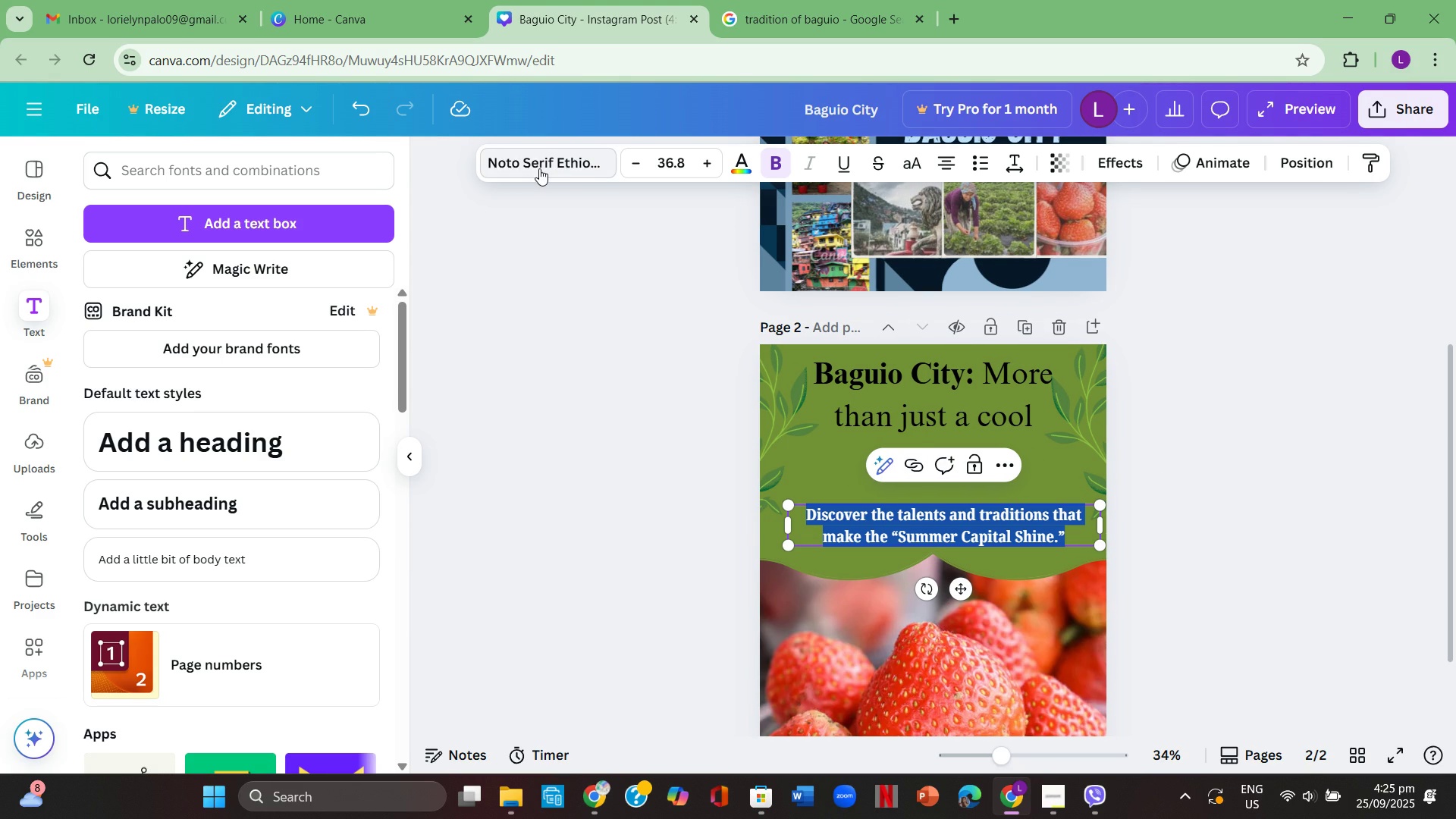 
left_click([539, 168])
 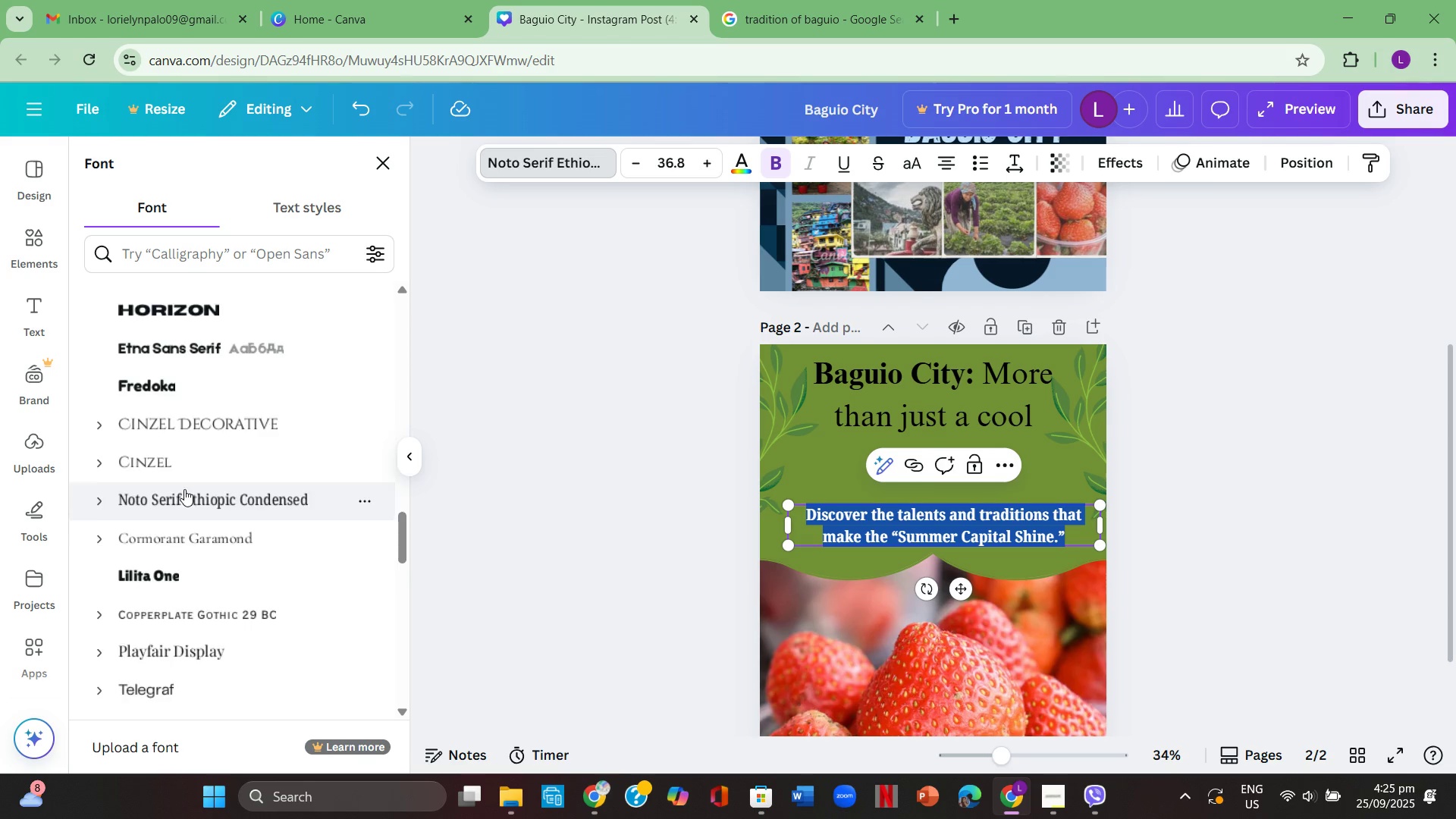 
scroll: coordinate [199, 465], scroll_direction: up, amount: 10.0
 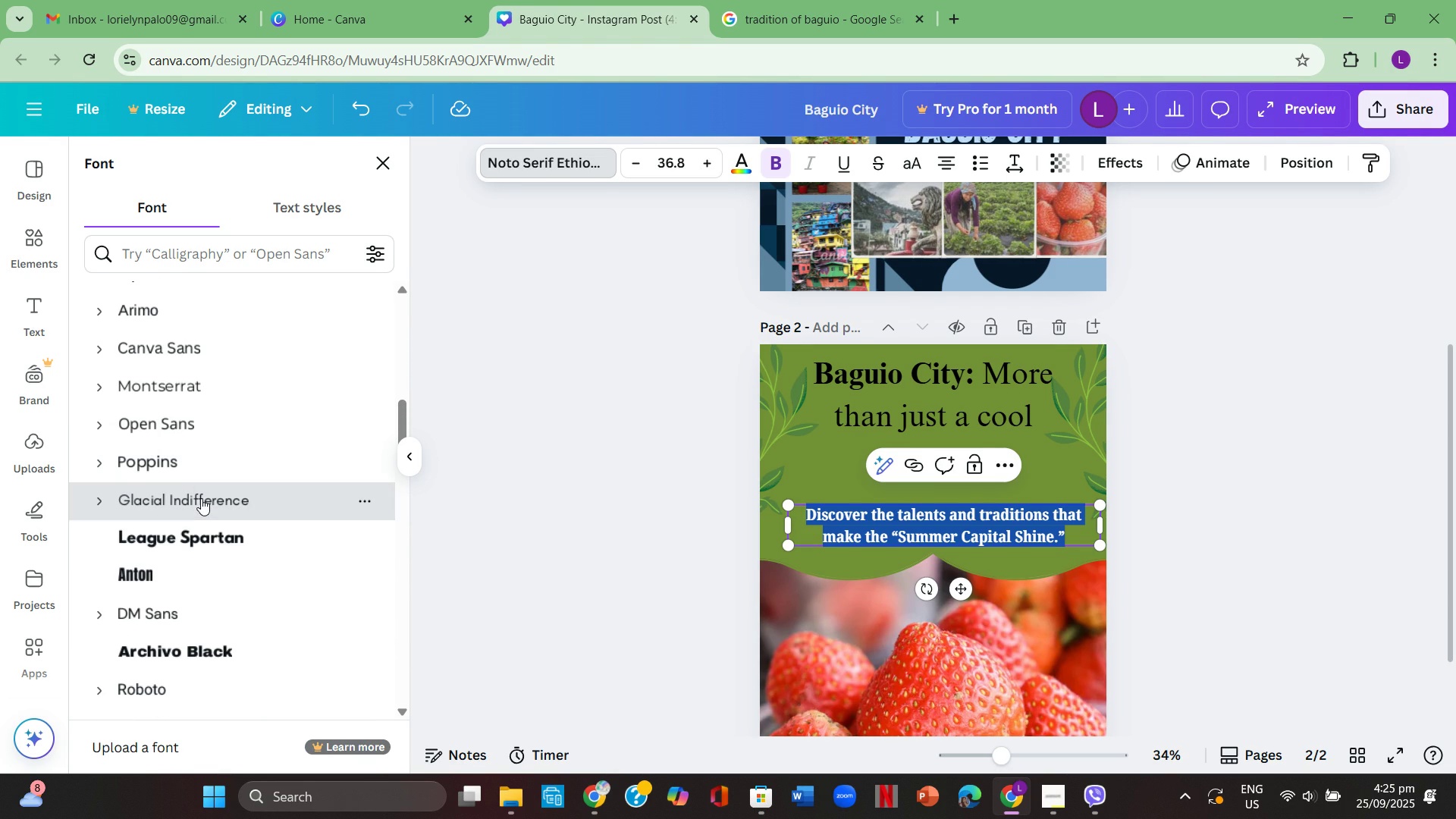 
left_click([201, 498])
 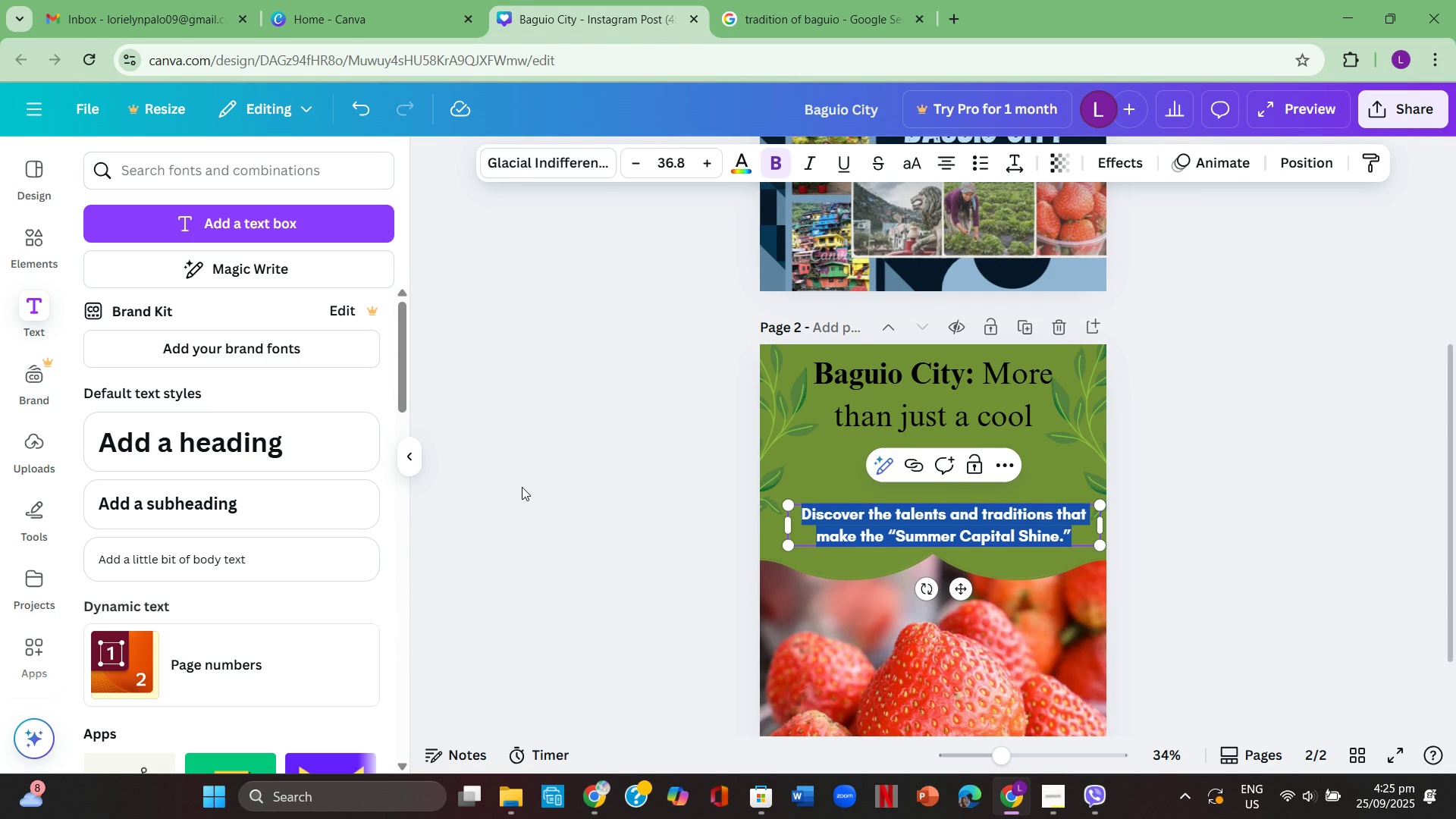 
left_click([522, 485])
 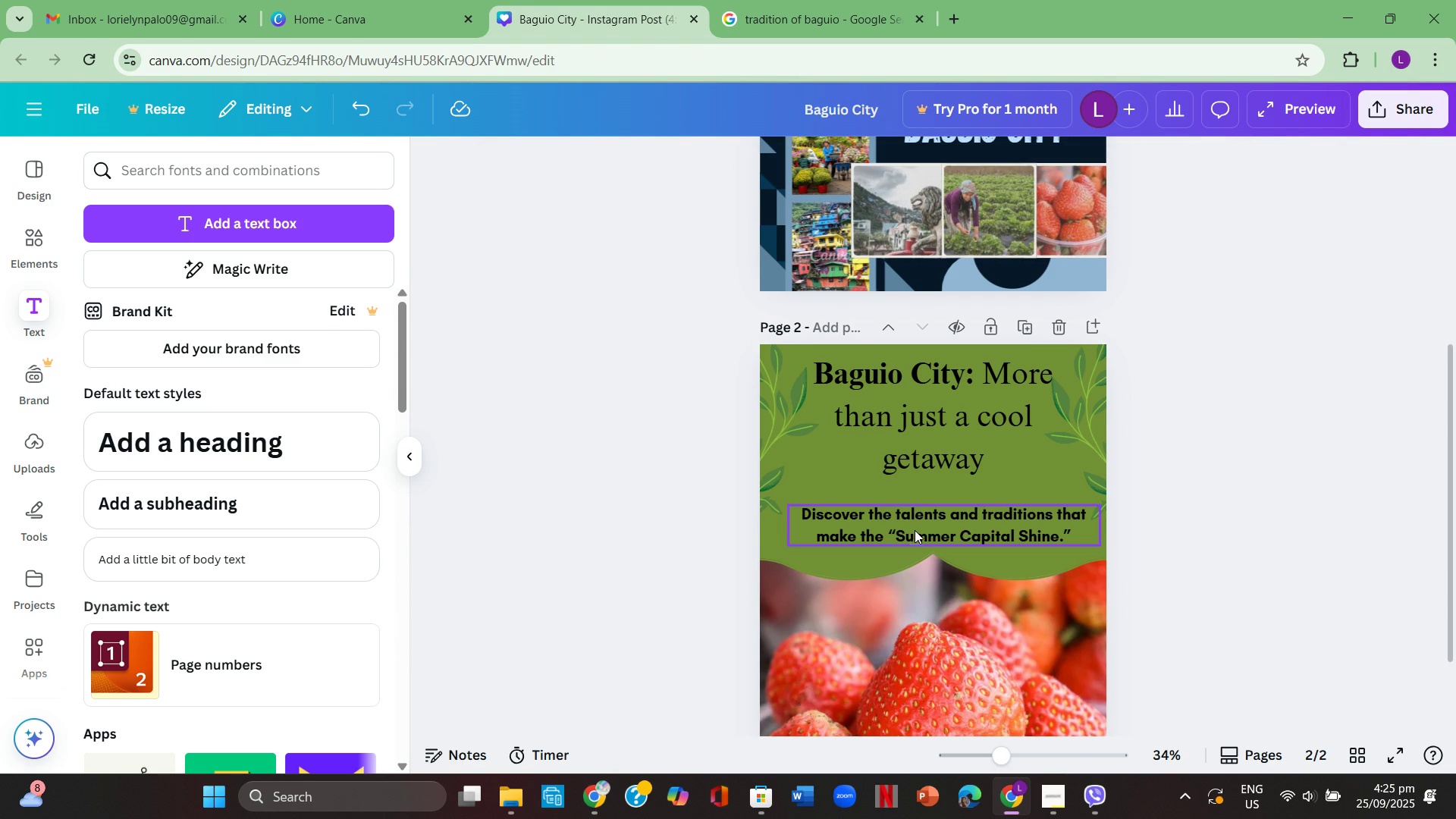 
left_click([915, 530])